 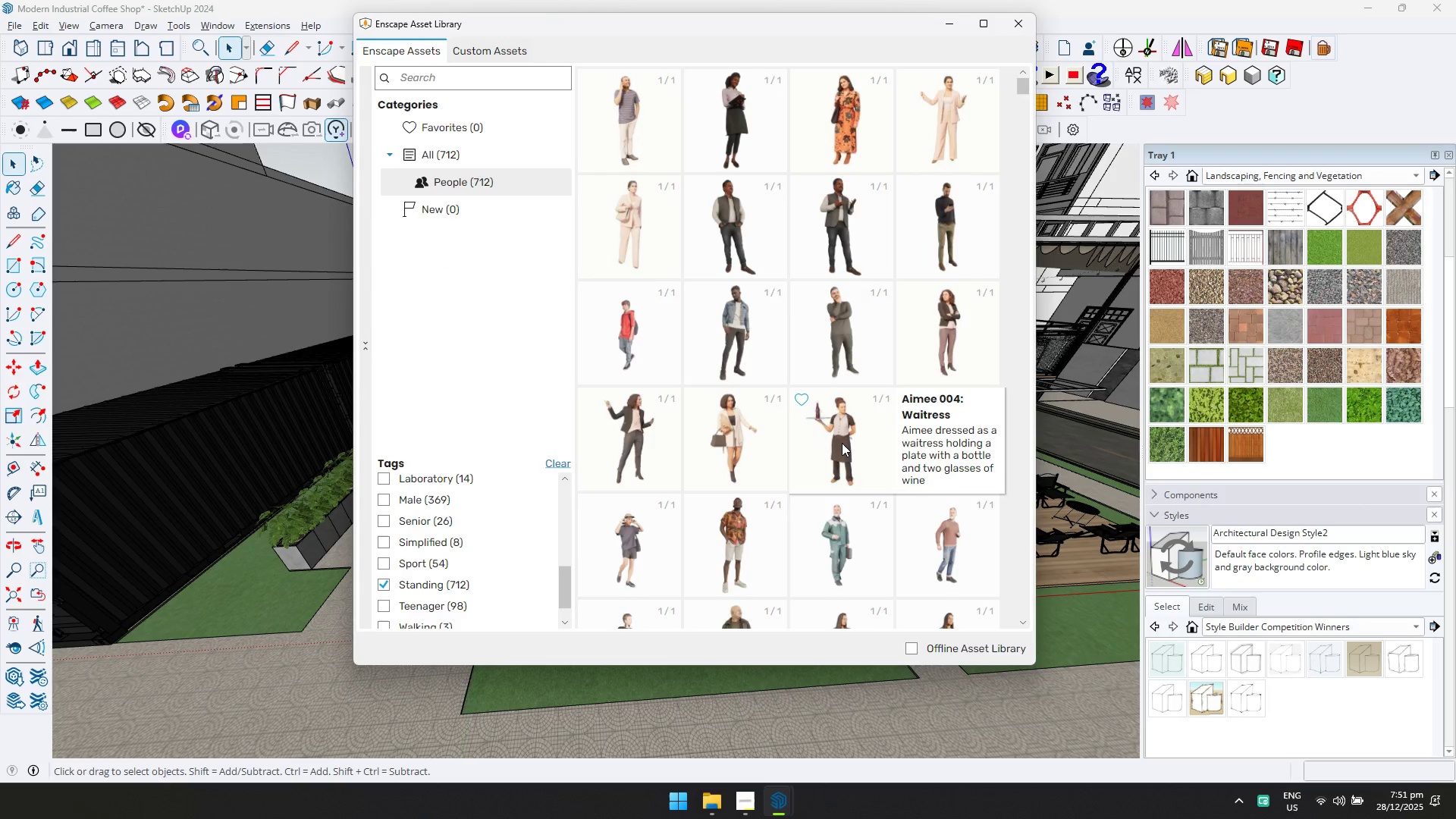 
left_click([843, 435])
 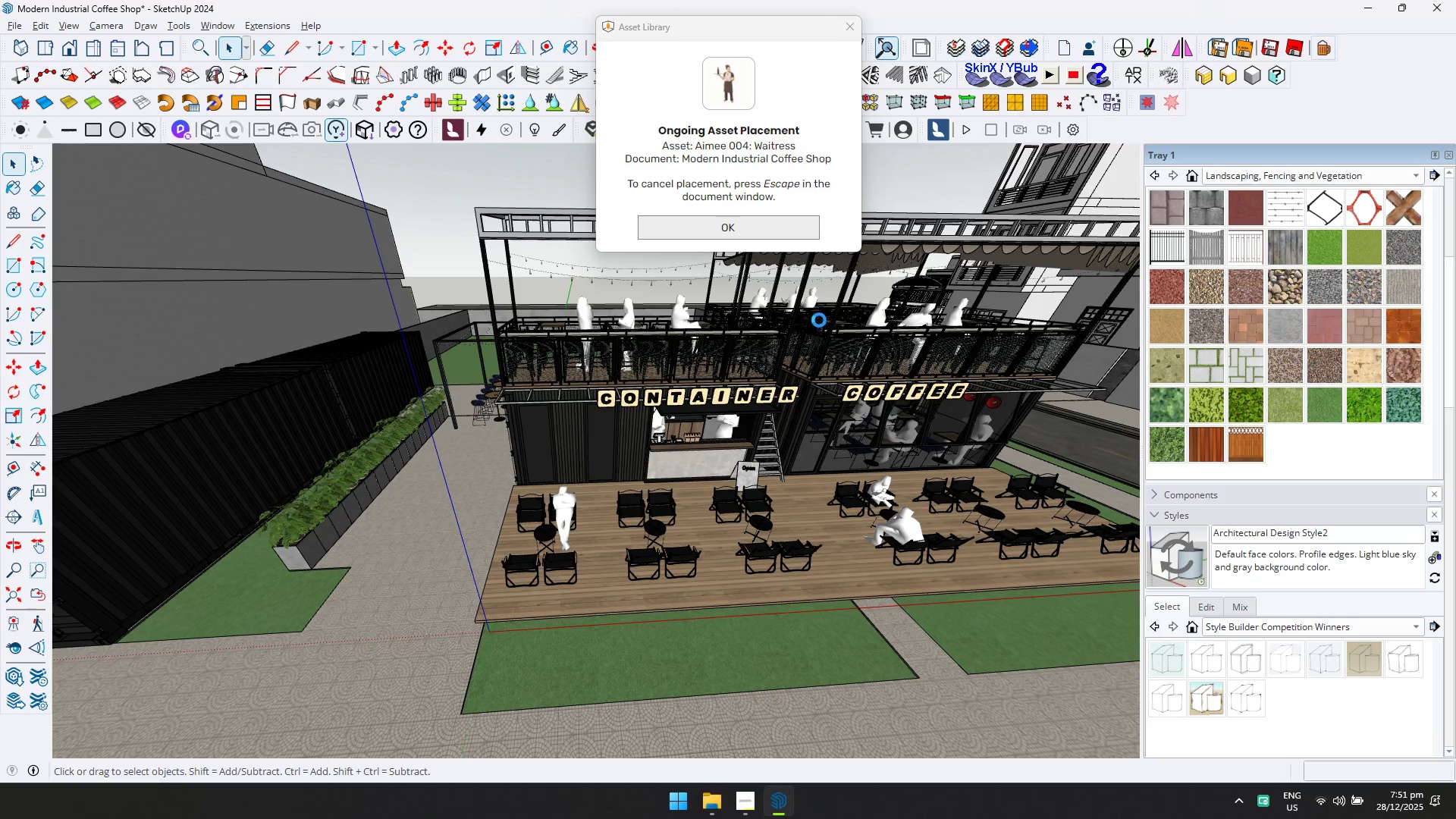 
scroll: coordinate [912, 331], scroll_direction: up, amount: 4.0
 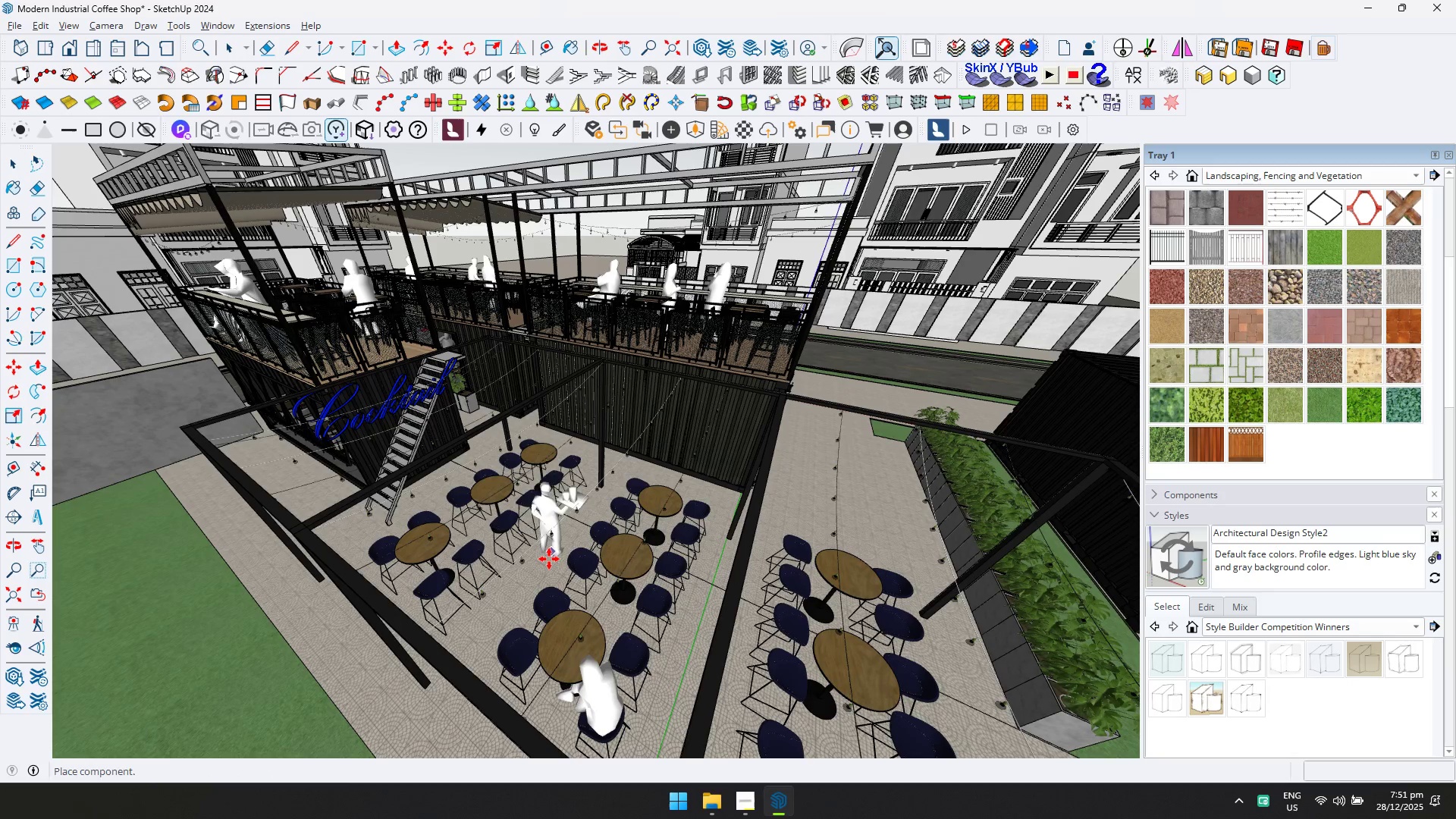 
wait(6.43)
 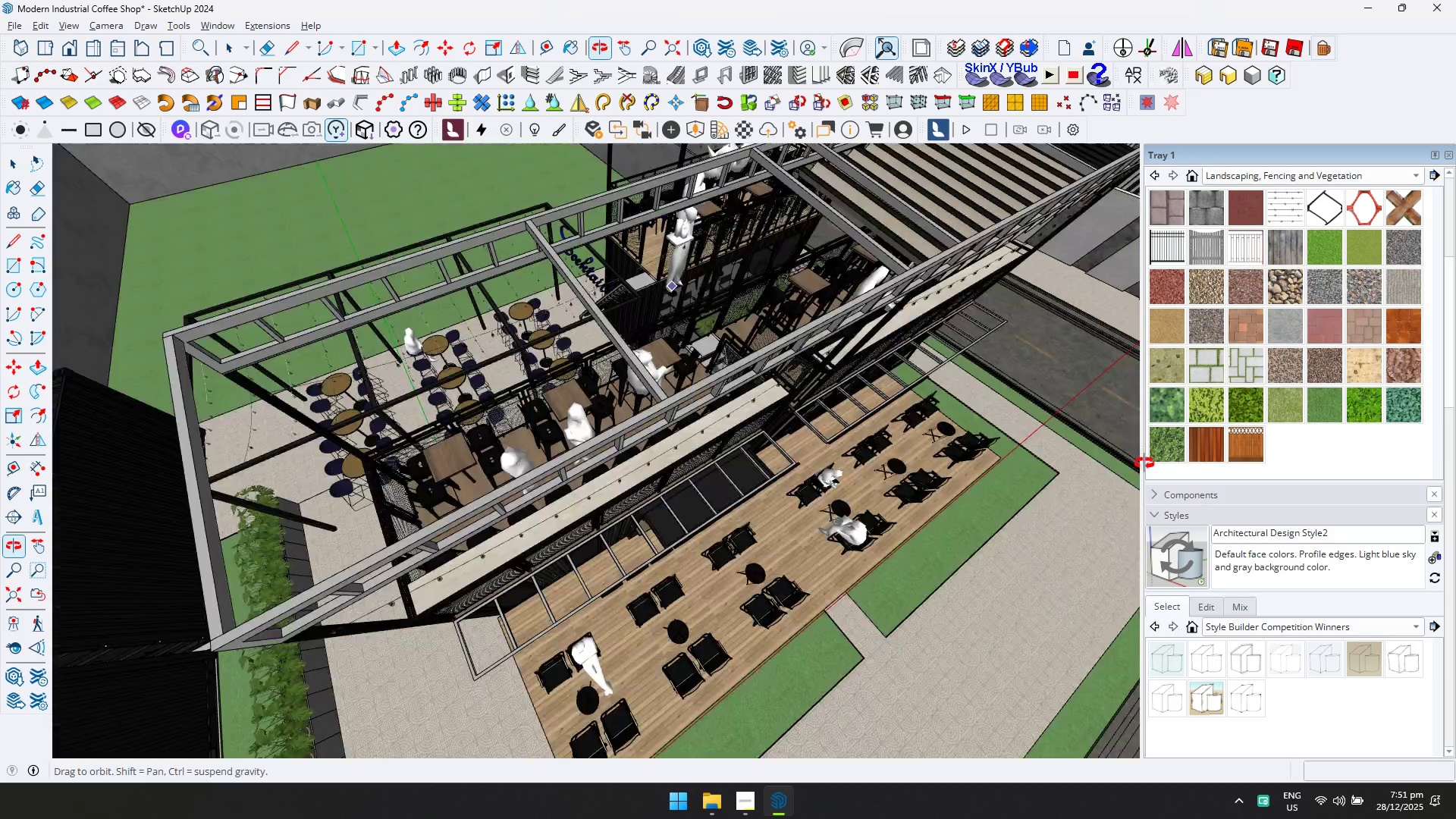 
left_click([551, 561])
 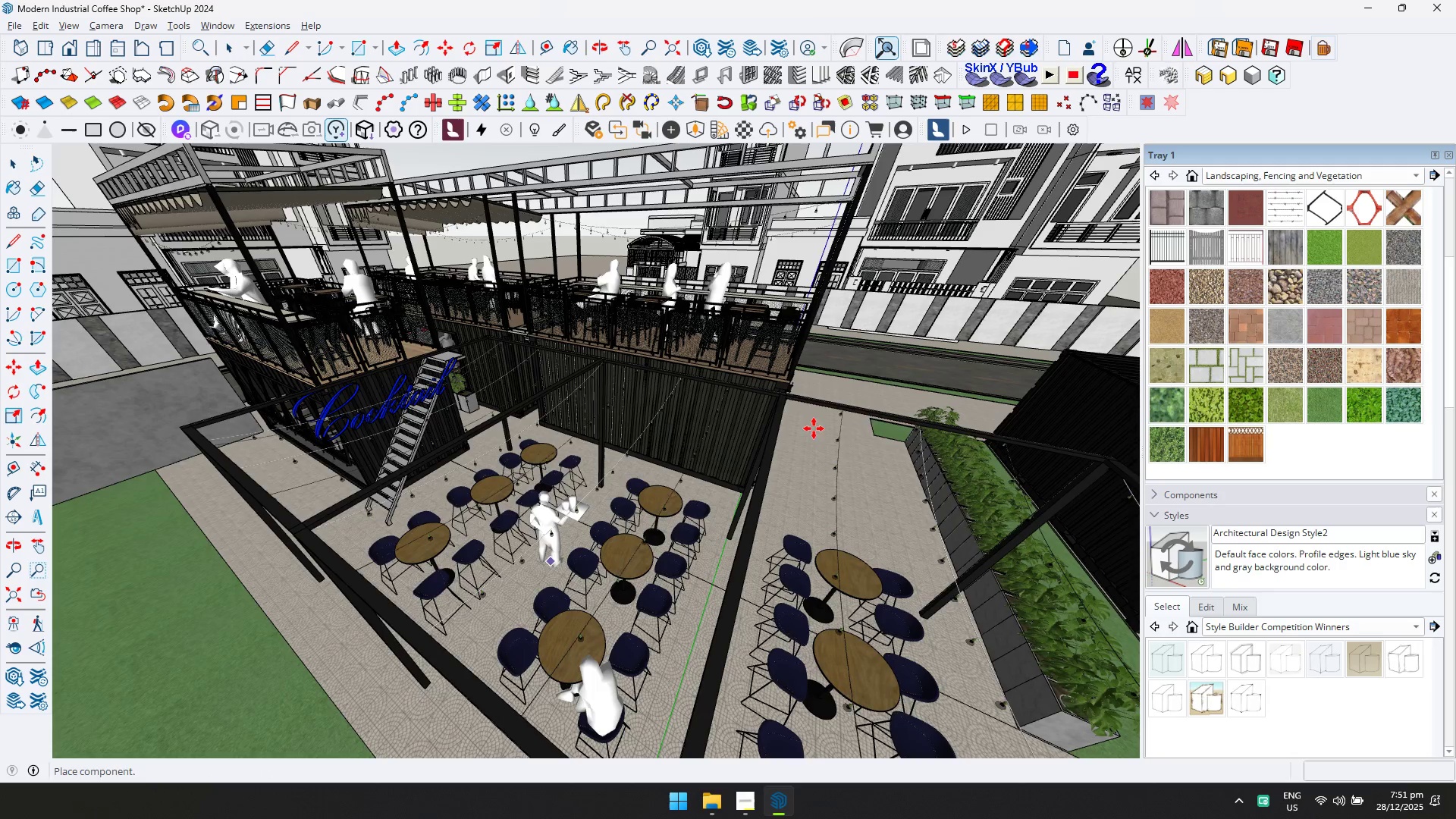 
scroll: coordinate [23, 482], scroll_direction: down, amount: 4.0
 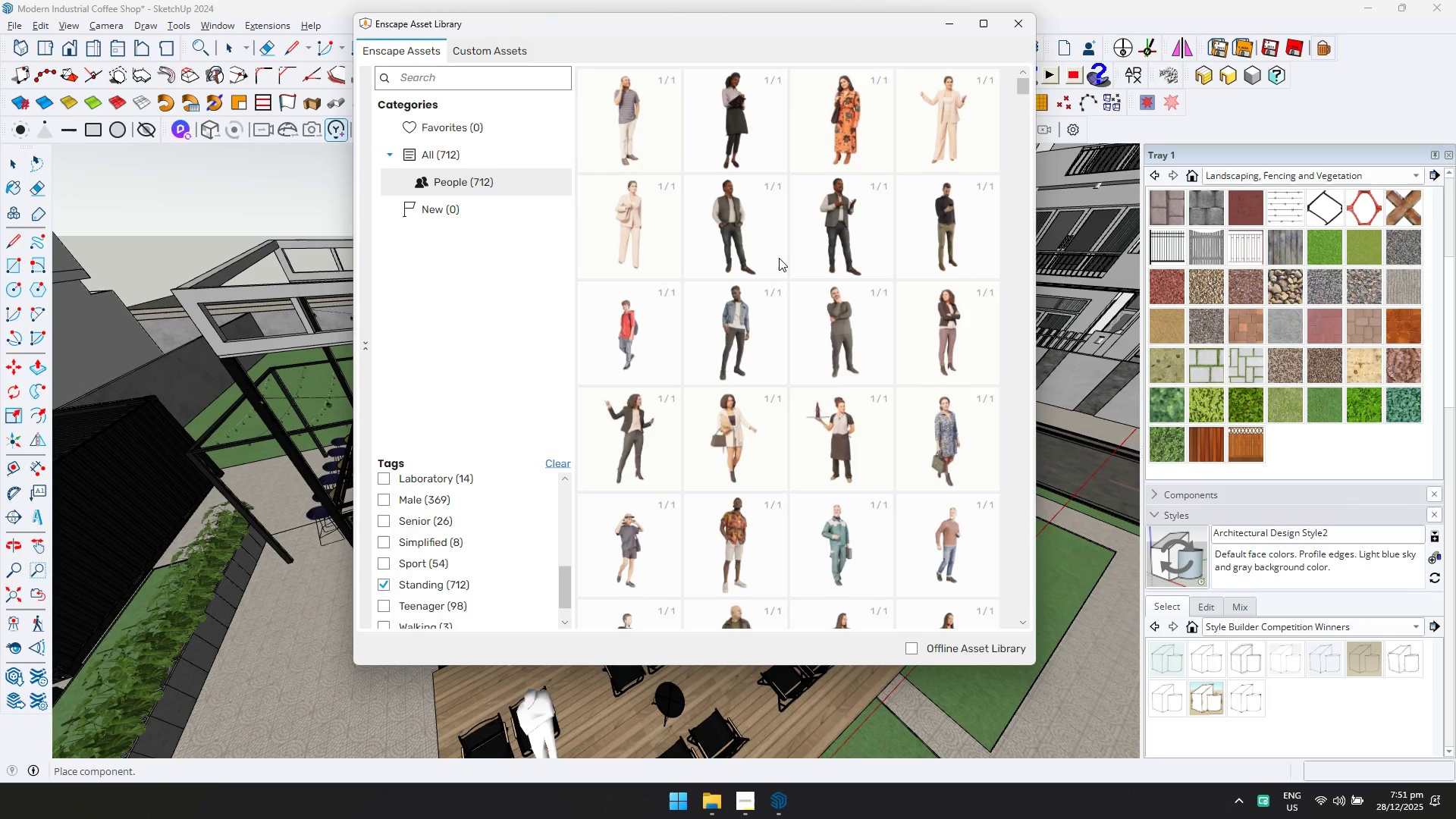 
wait(5.59)
 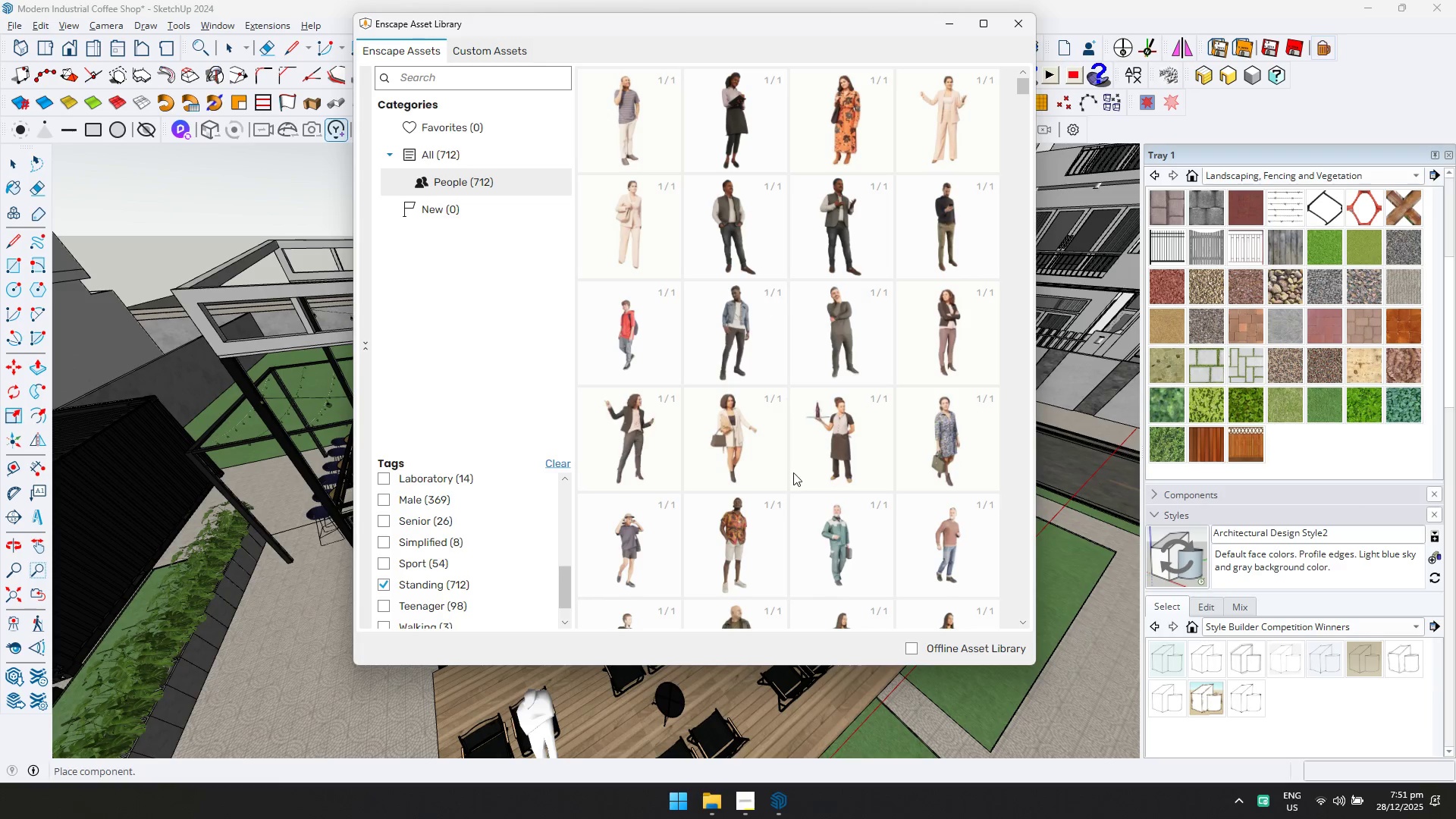 
left_click([946, 235])
 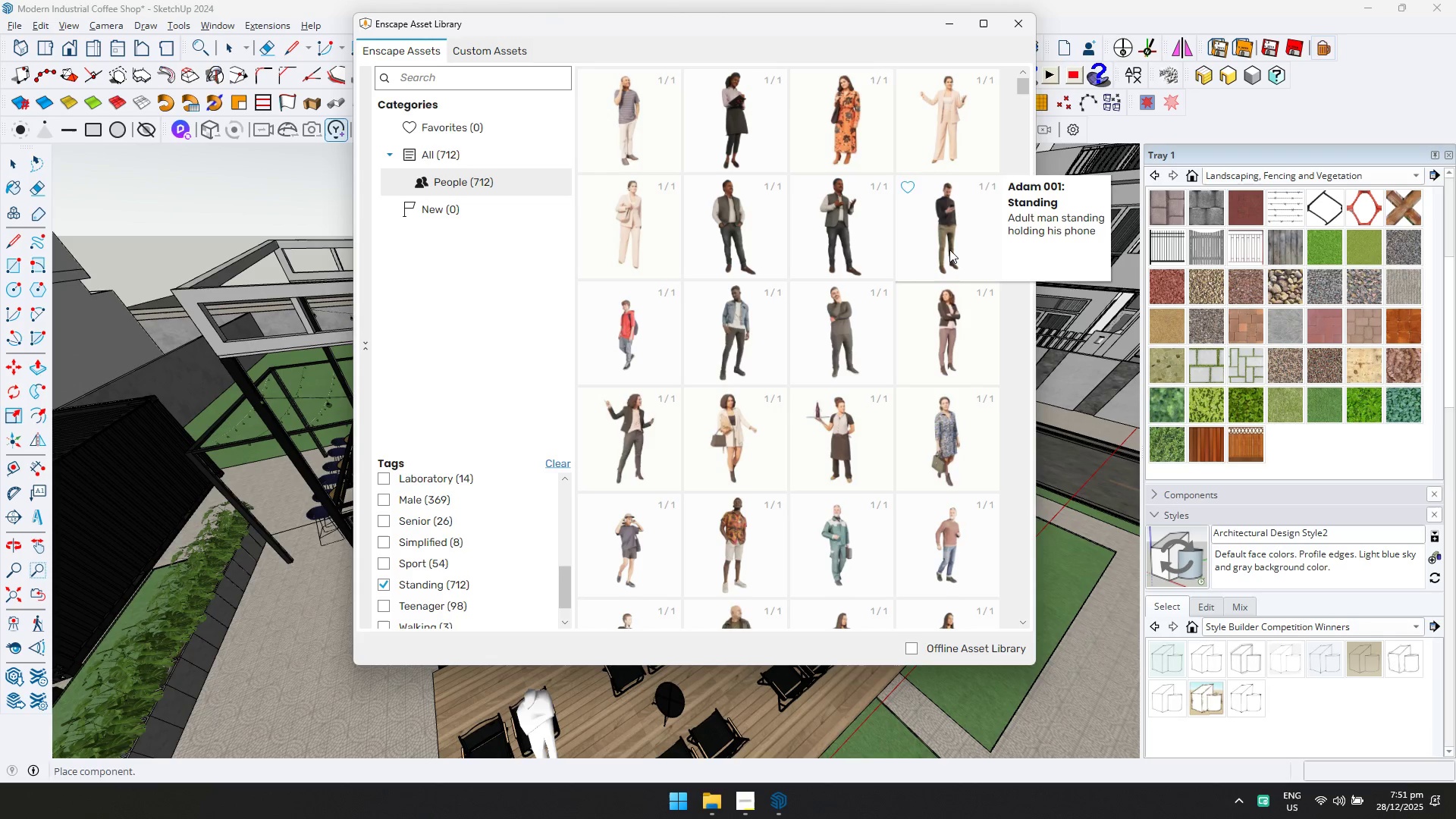 
left_click([950, 249])
 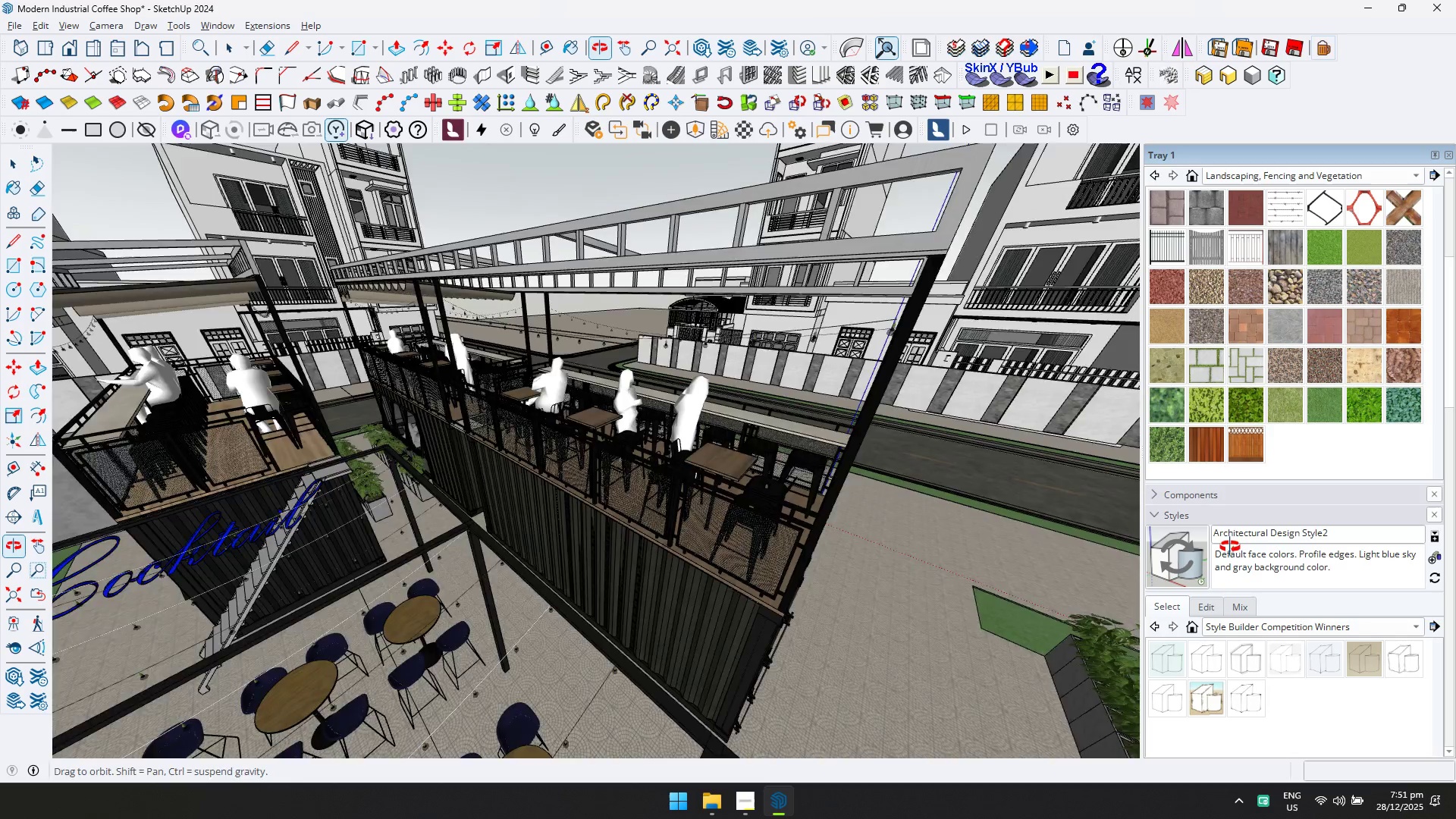 
hold_key(key=ShiftLeft, duration=0.36)
 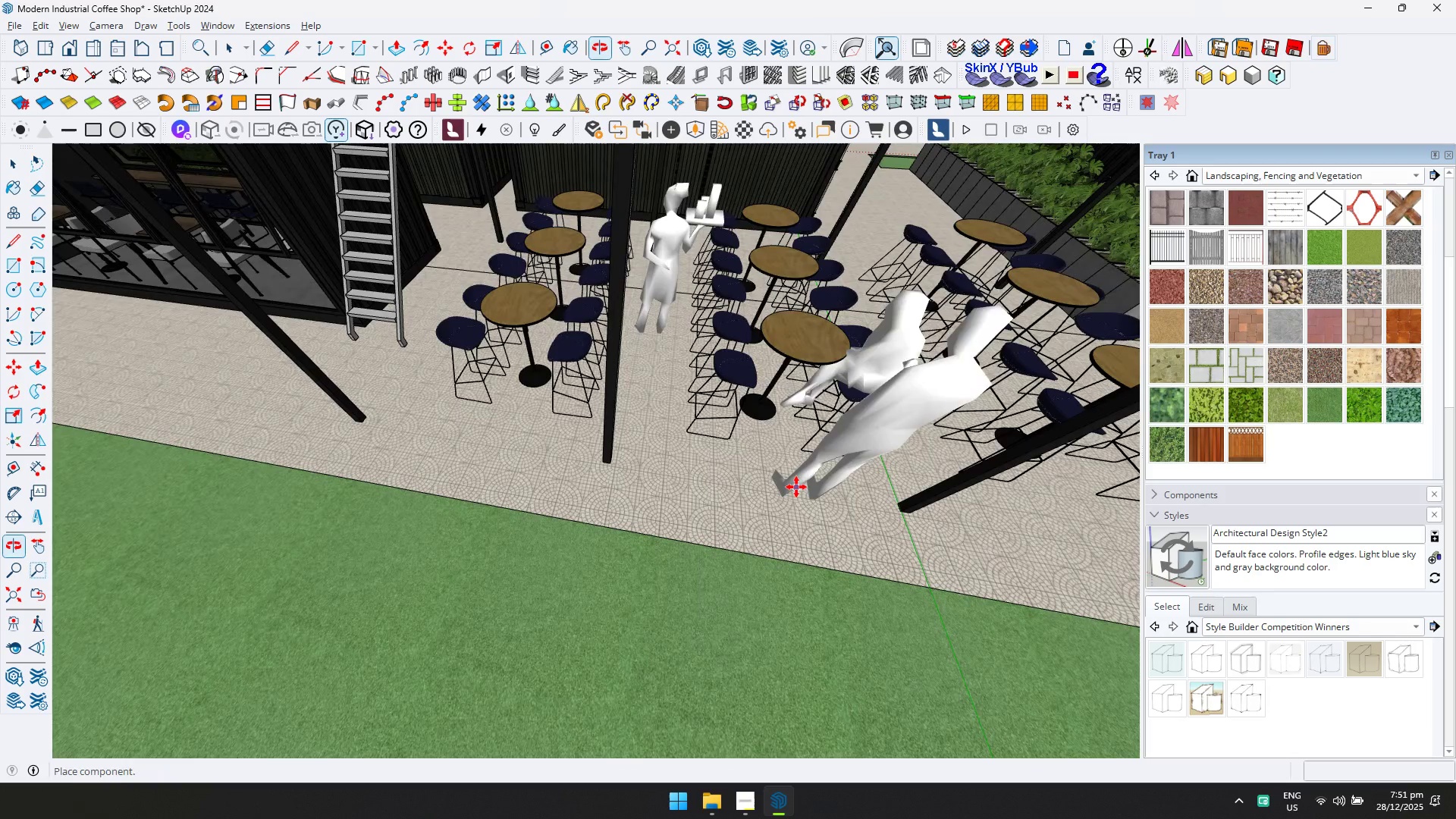 
scroll: coordinate [658, 579], scroll_direction: down, amount: 11.0
 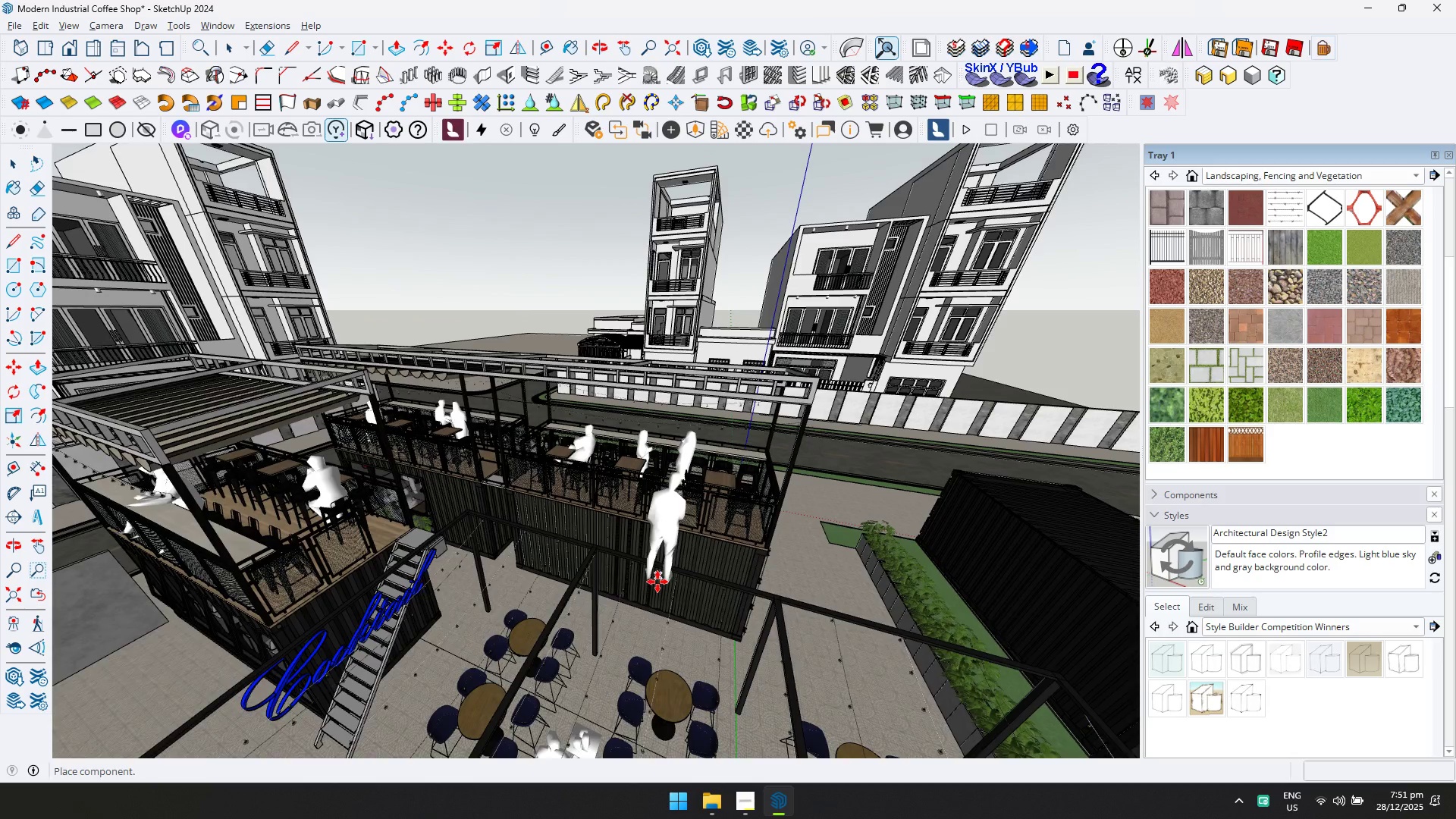 
hold_key(key=ShiftLeft, duration=0.33)
 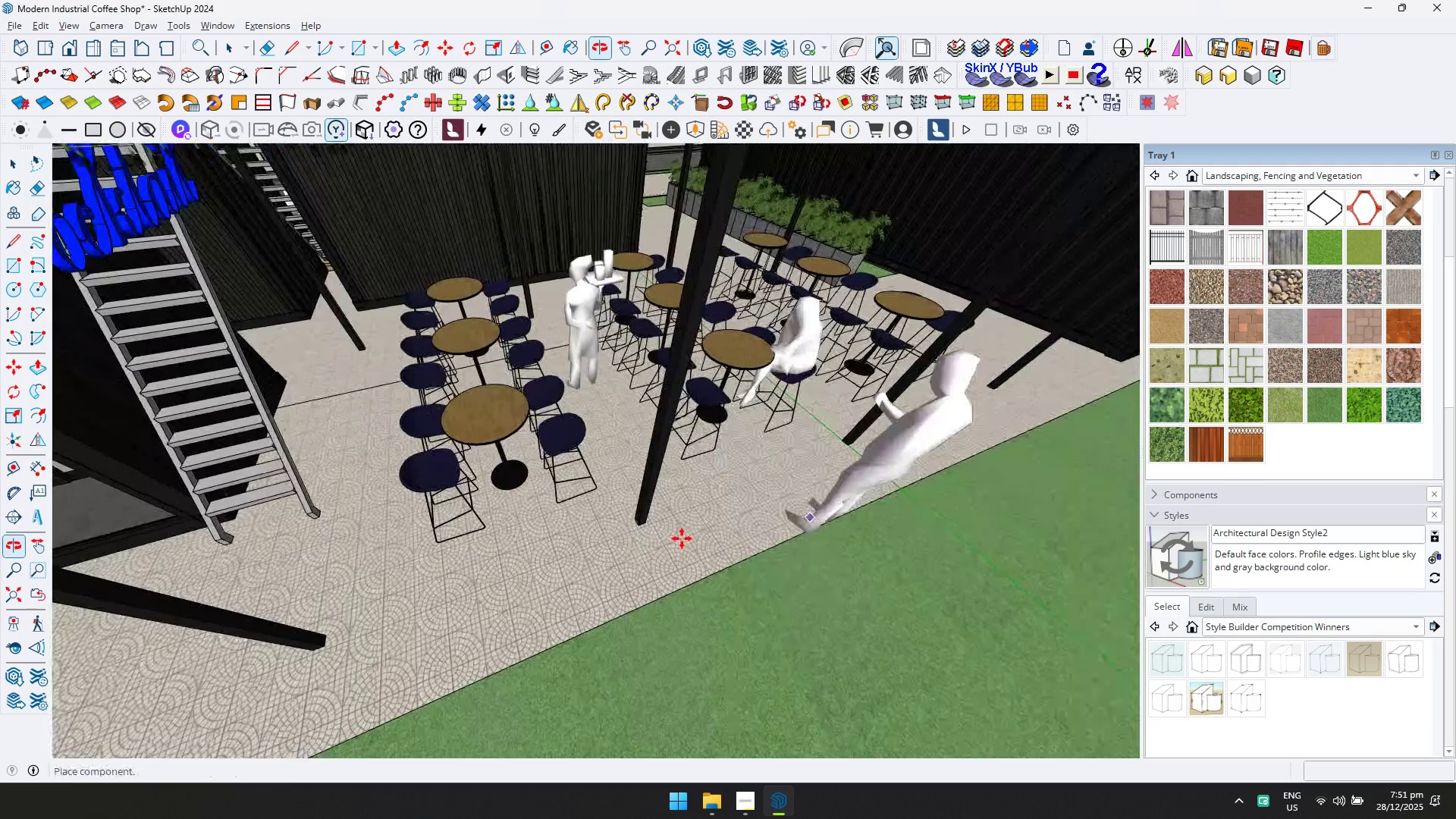 
hold_key(key=ShiftLeft, duration=0.31)
 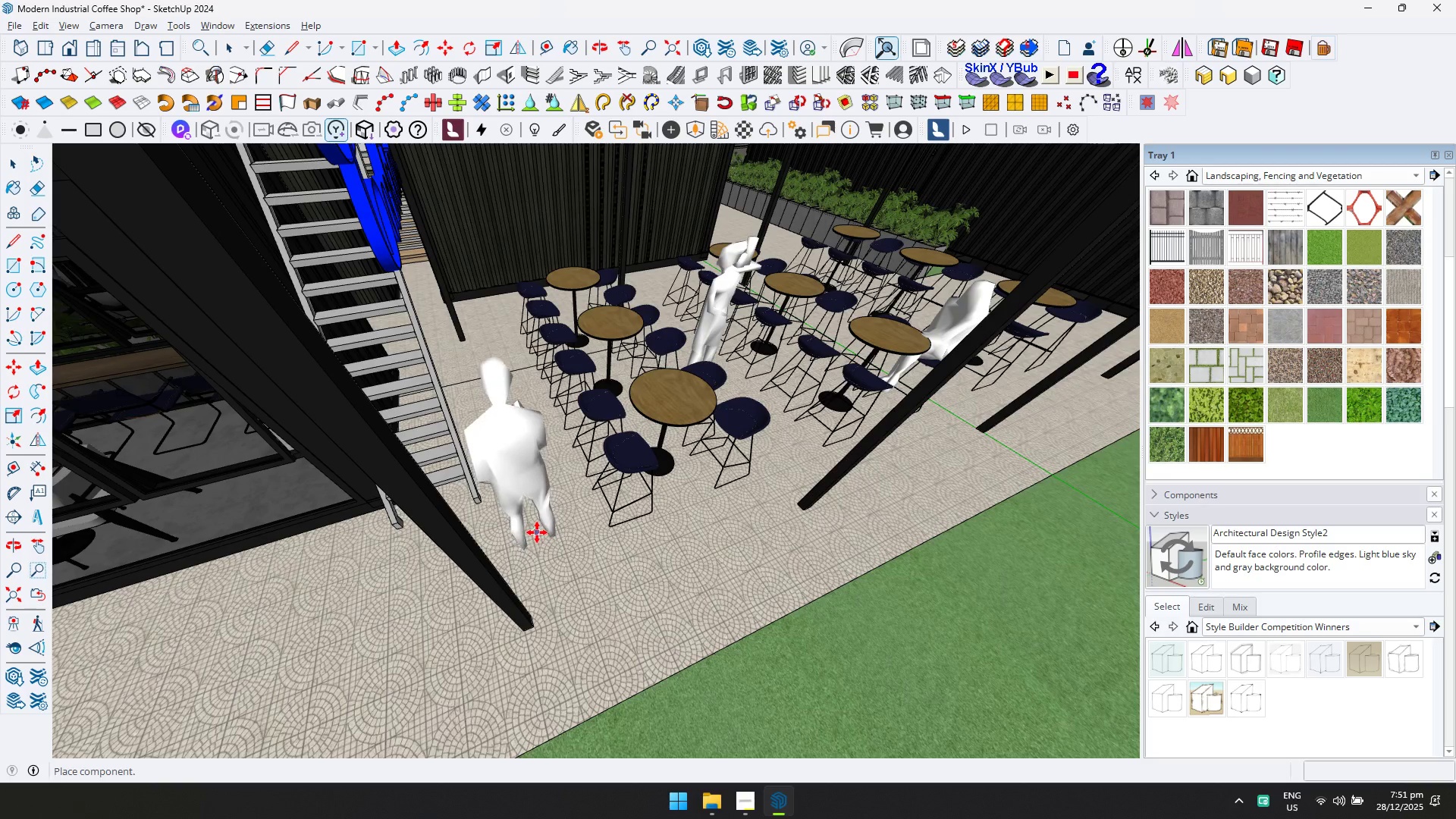 
left_click([544, 530])
 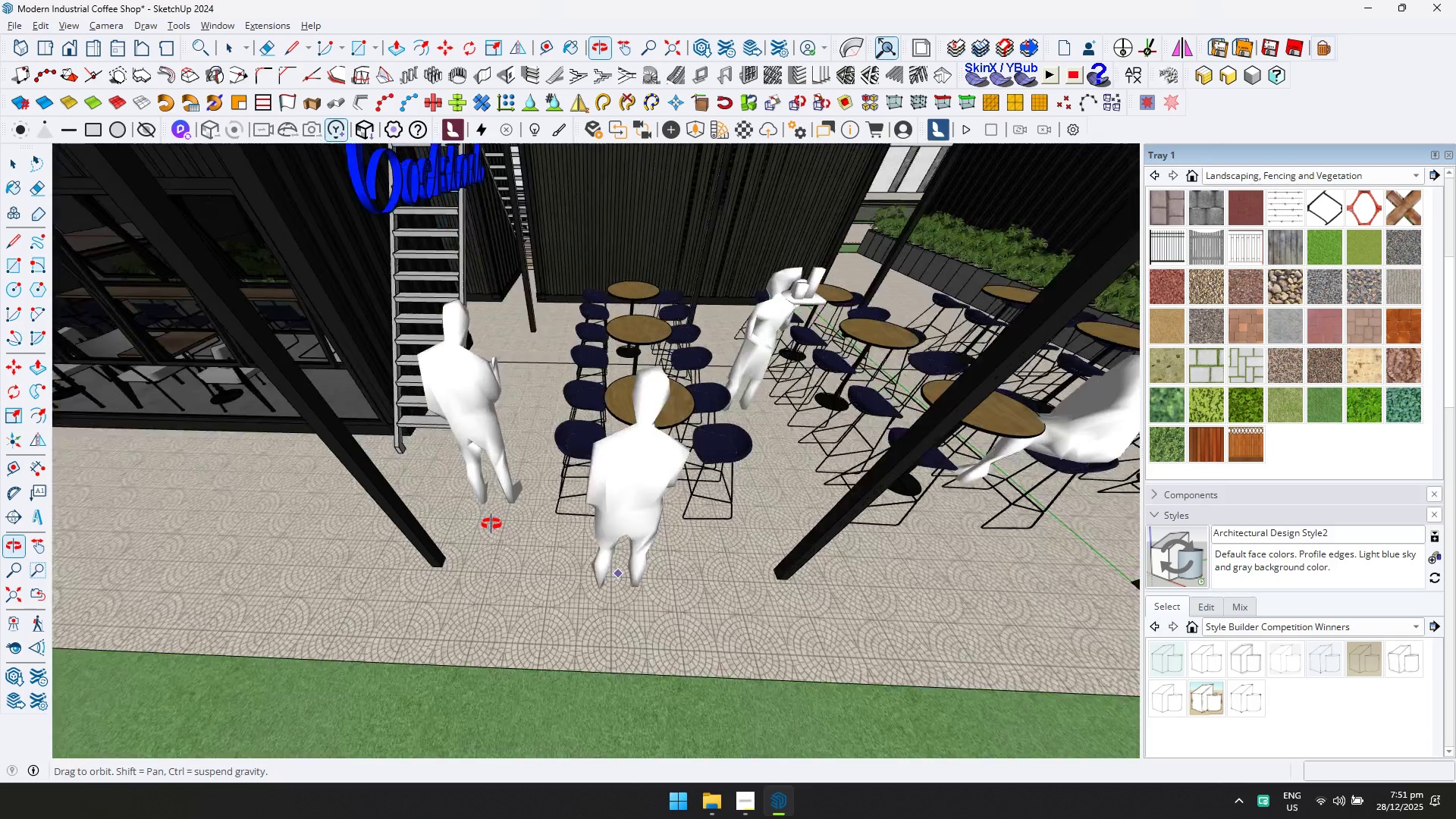 
key(Space)
 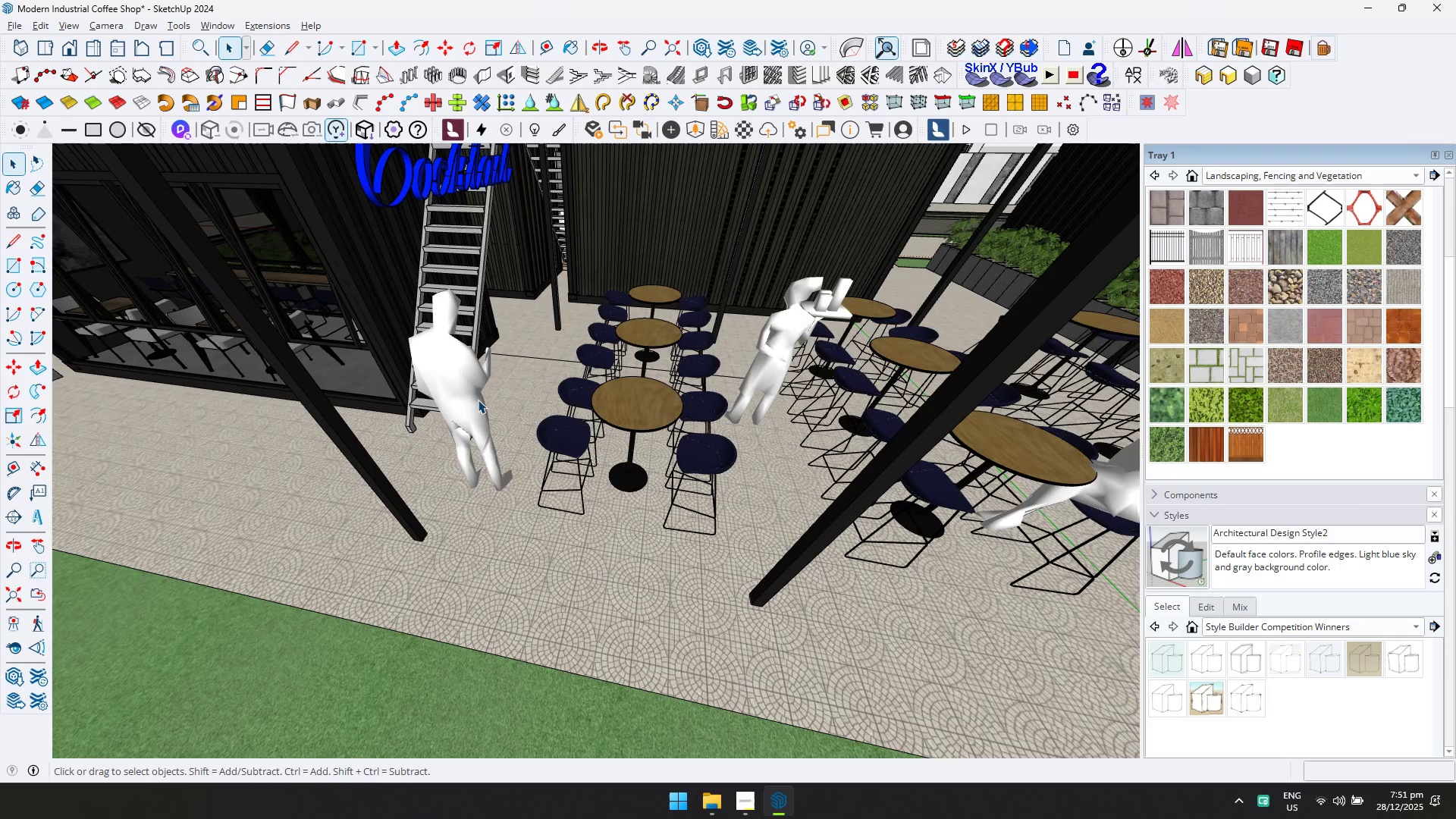 
key(Q)
 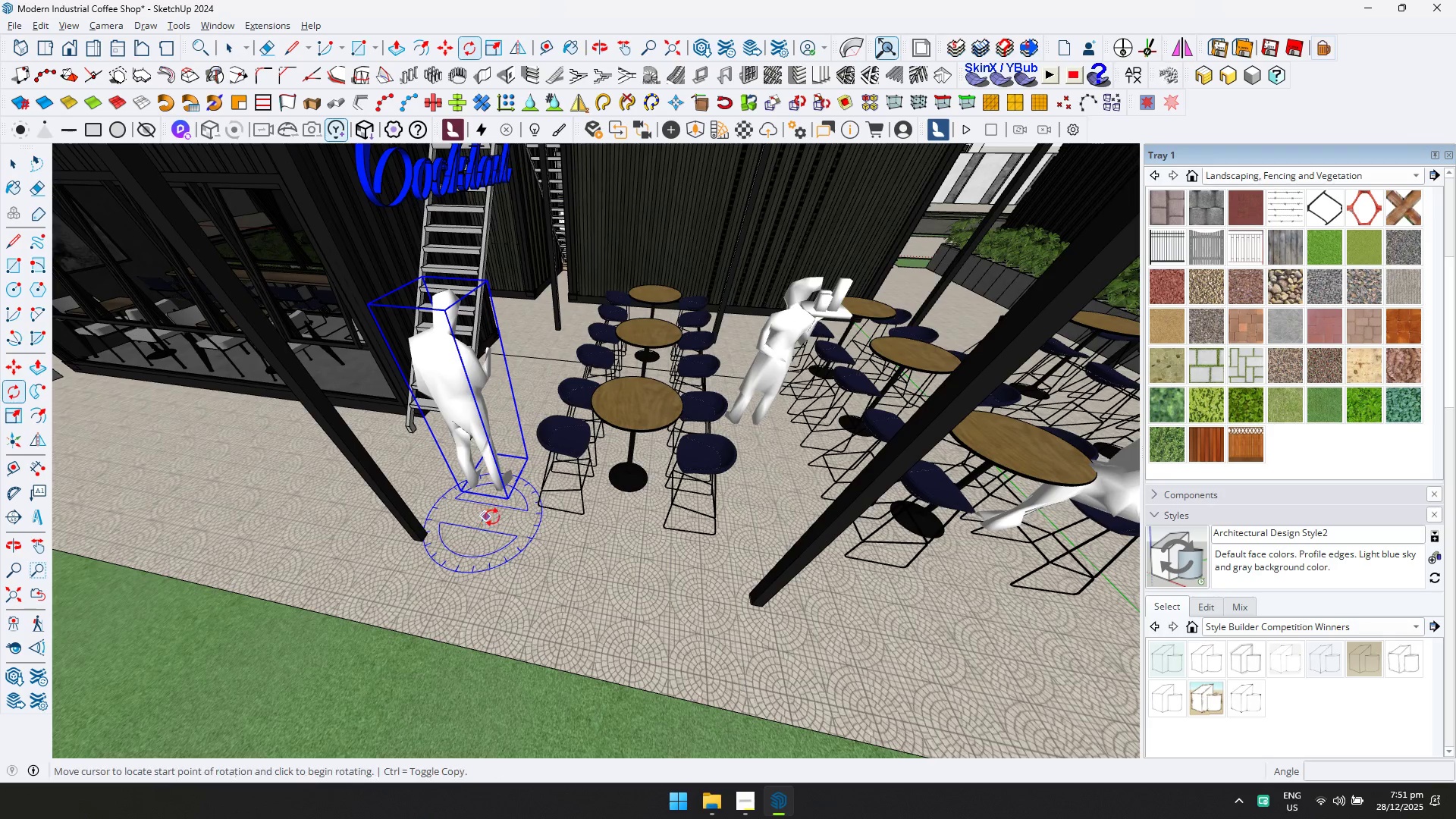 
left_click_drag(start_coordinate=[513, 522], to_coordinate=[516, 519])
 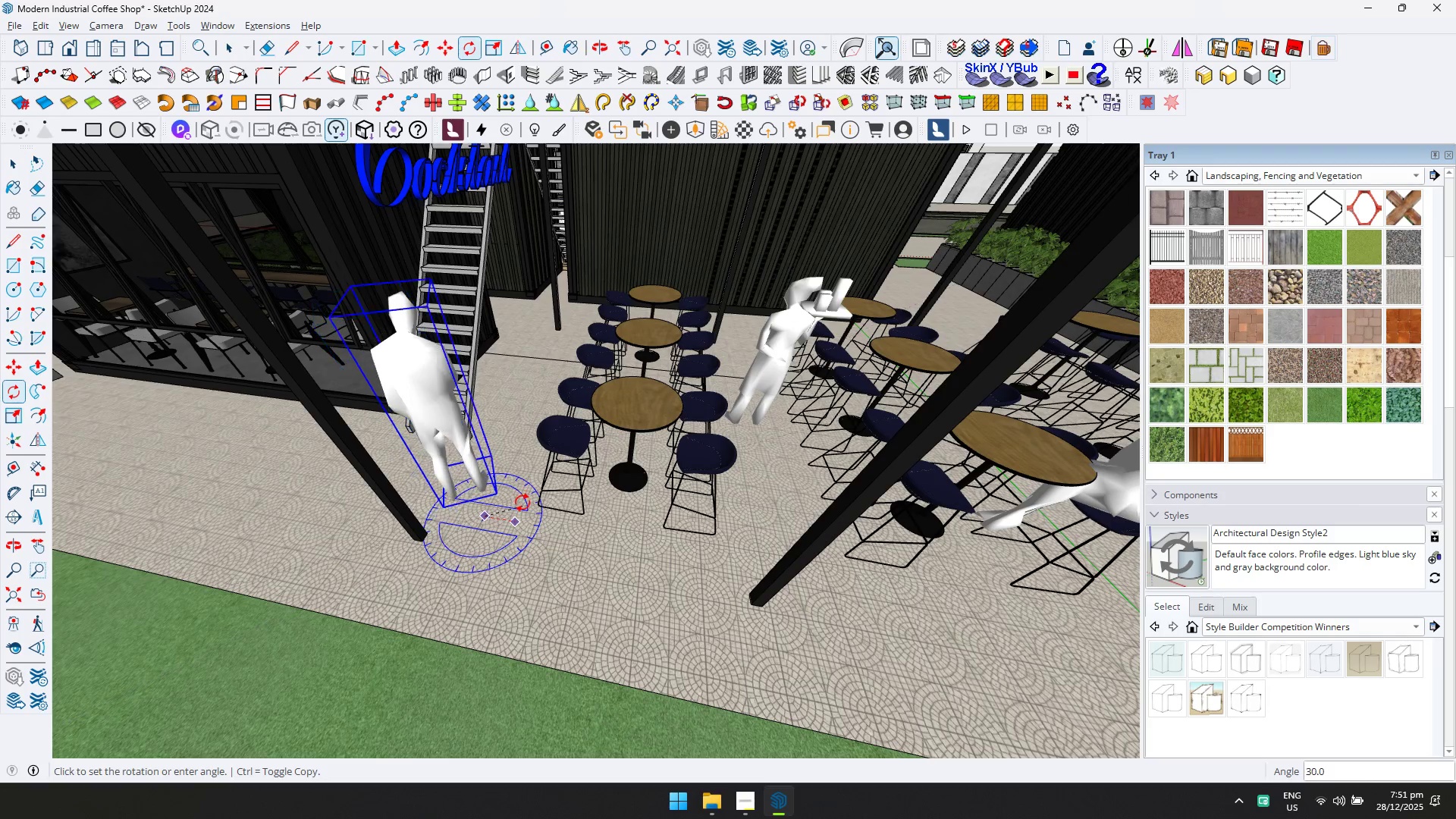 
left_click([522, 503])
 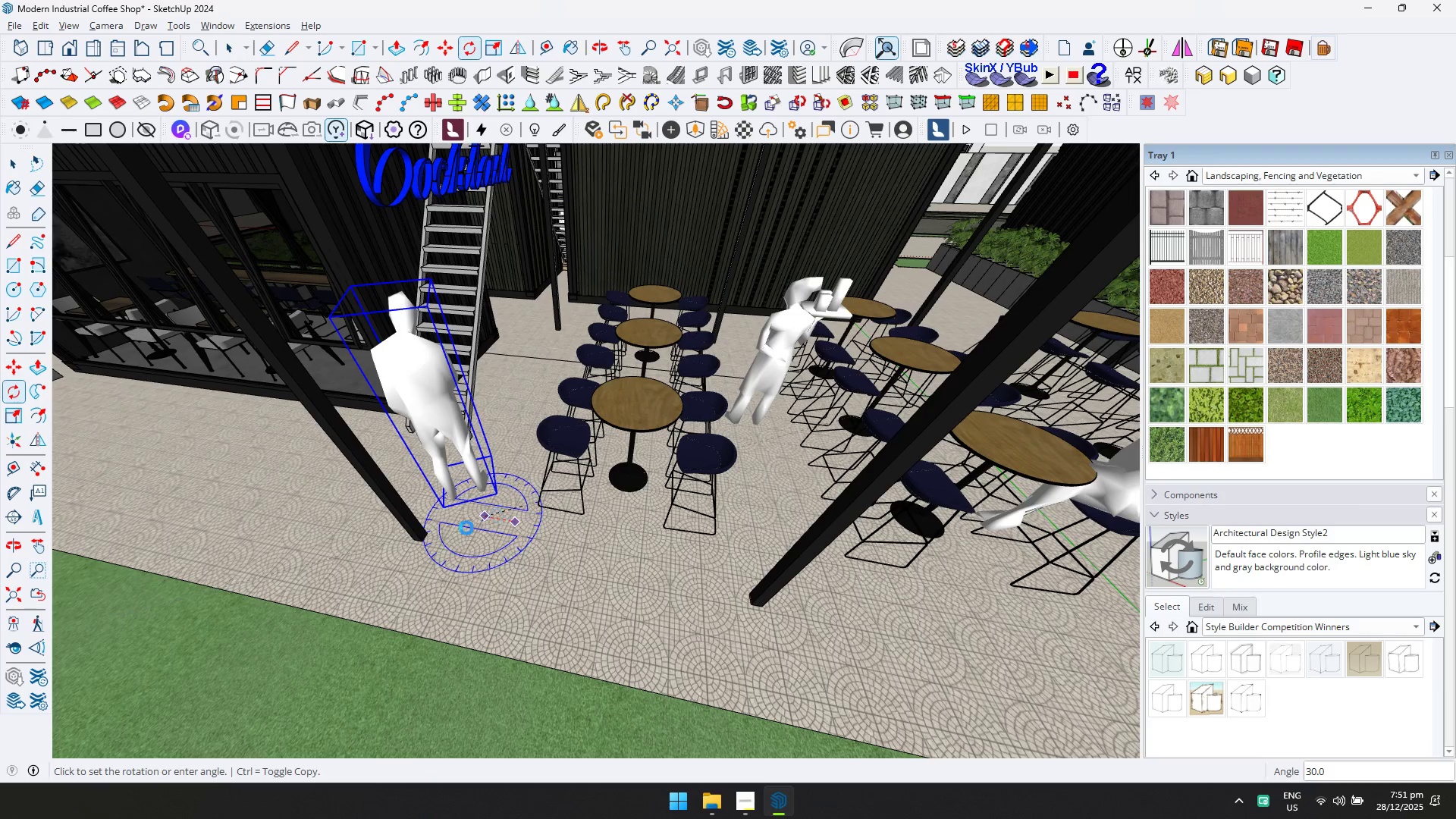 
hold_key(key=ShiftLeft, duration=0.44)
 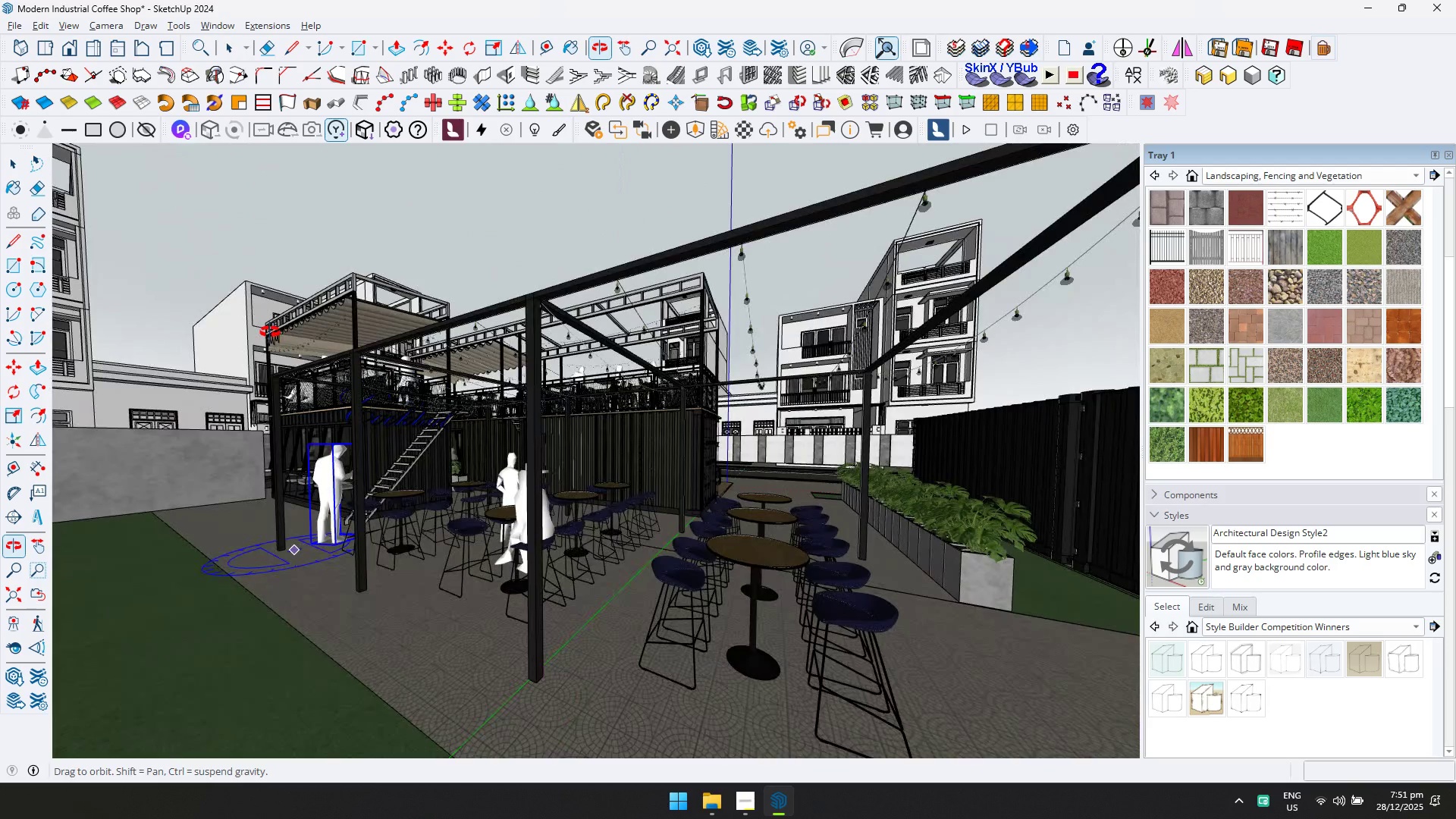 
scroll: coordinate [454, 537], scroll_direction: down, amount: 3.0
 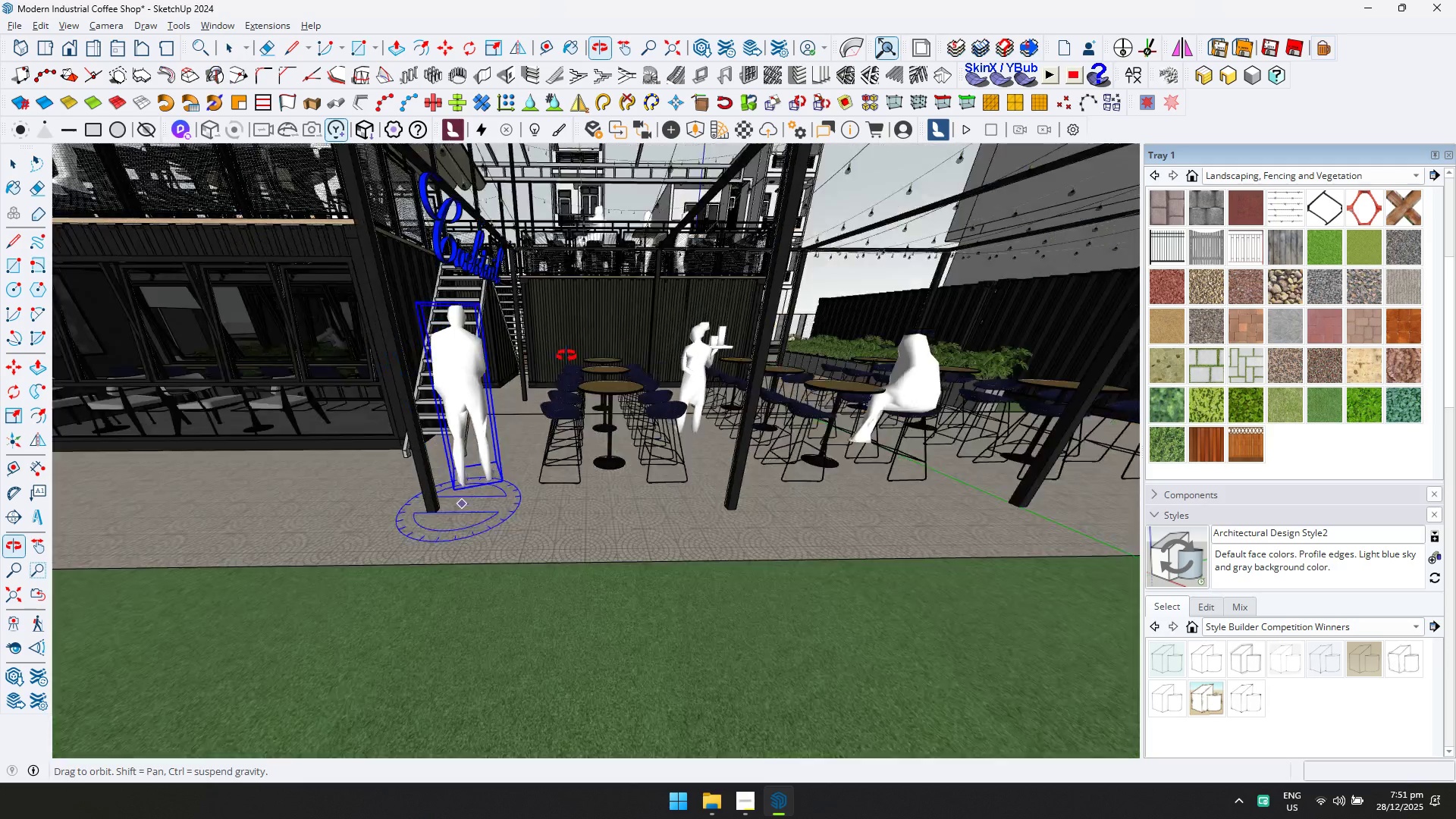 
key(Space)
 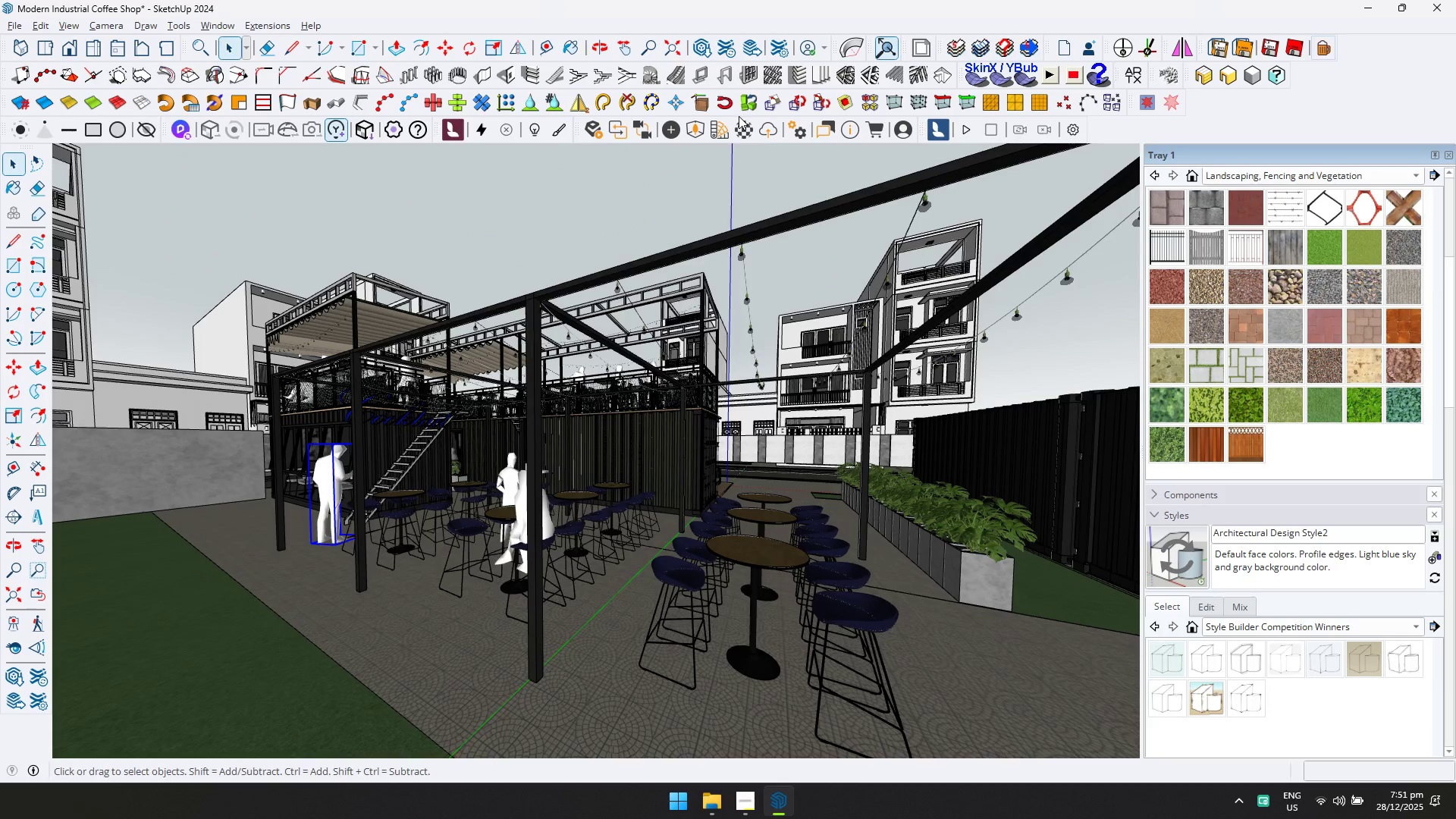 
left_click([703, 127])
 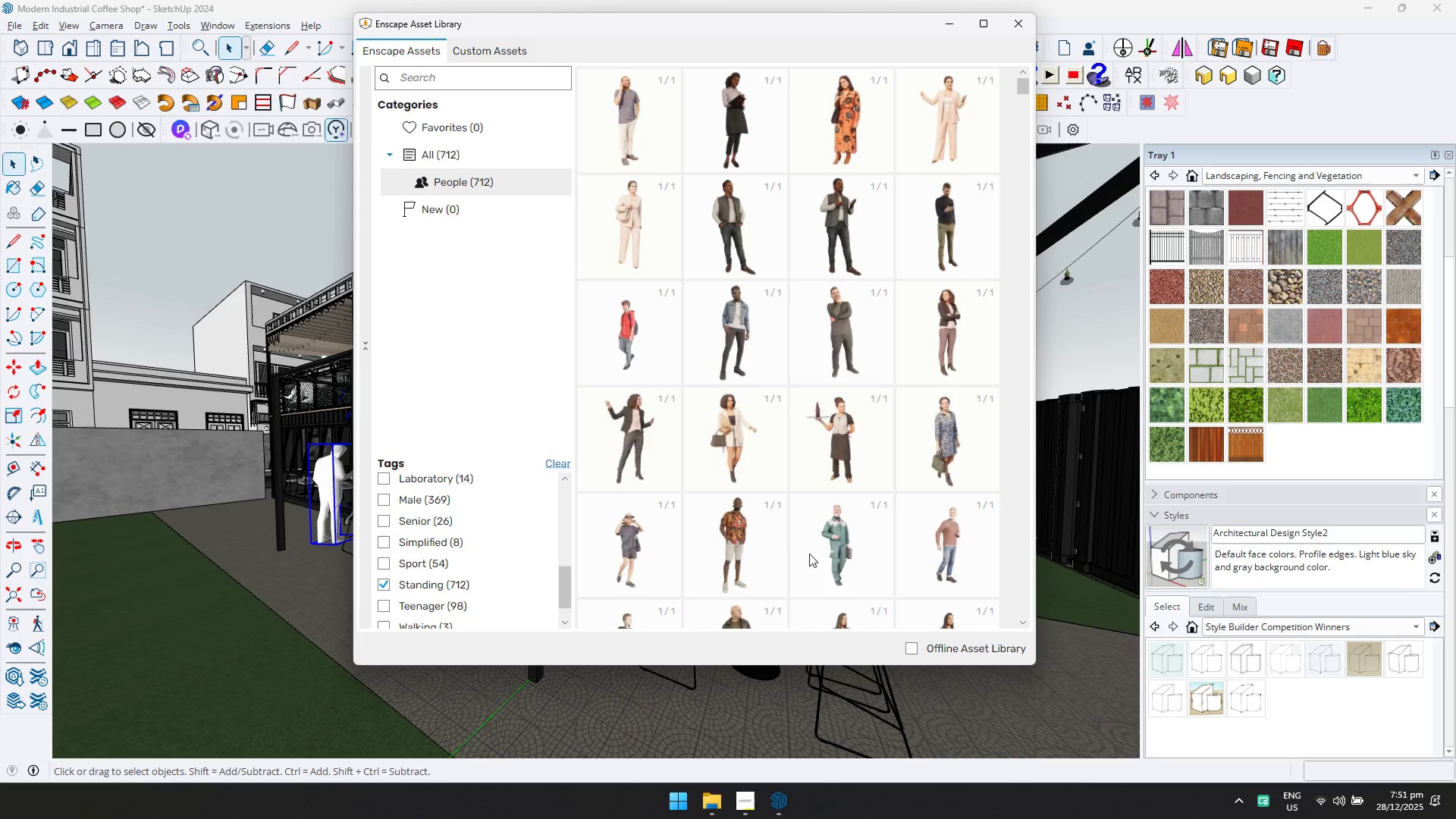 
left_click([739, 556])
 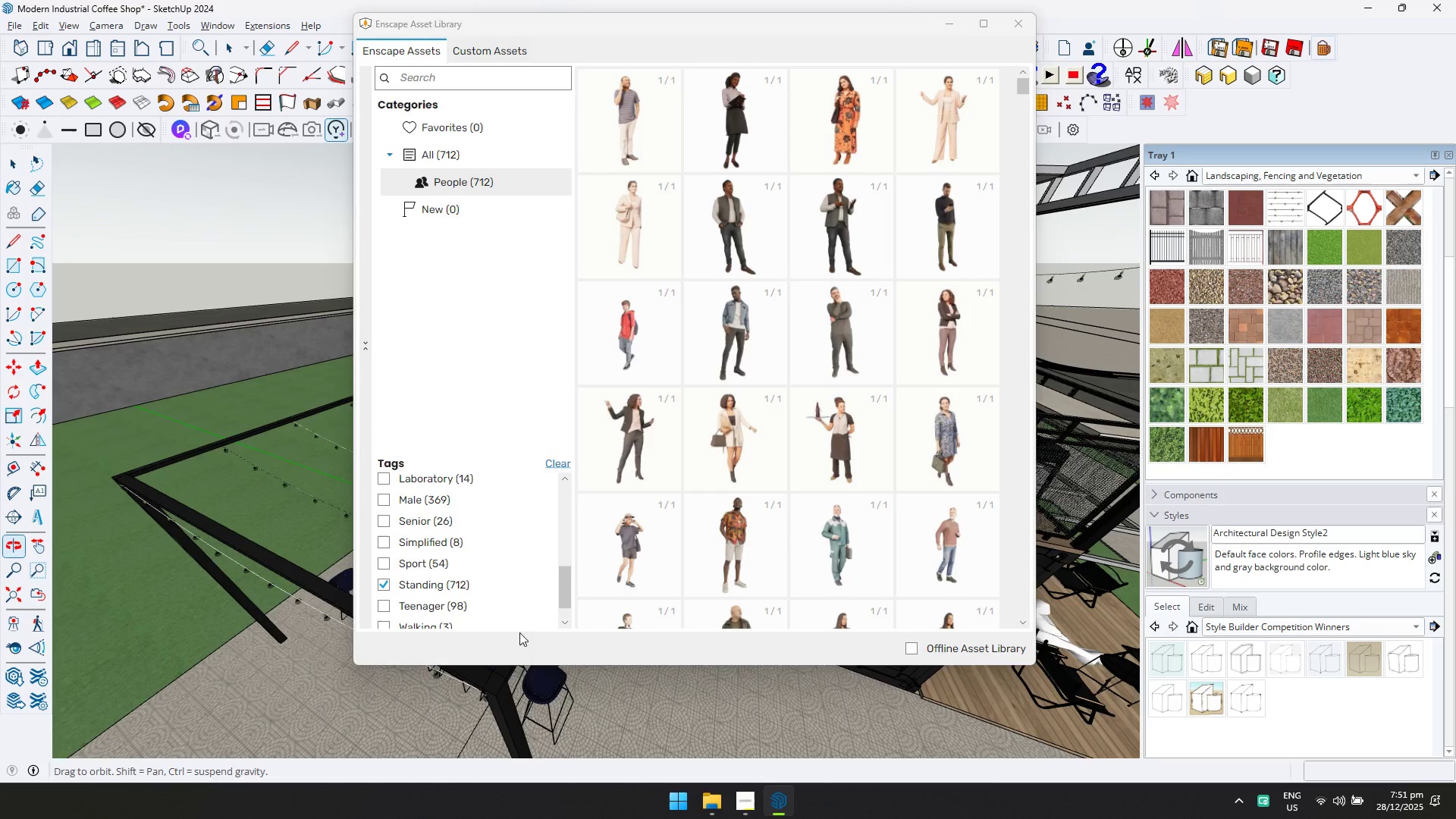 
hold_key(key=ShiftLeft, duration=0.52)
scroll: coordinate [912, 628], scroll_direction: down, amount: 4.0
 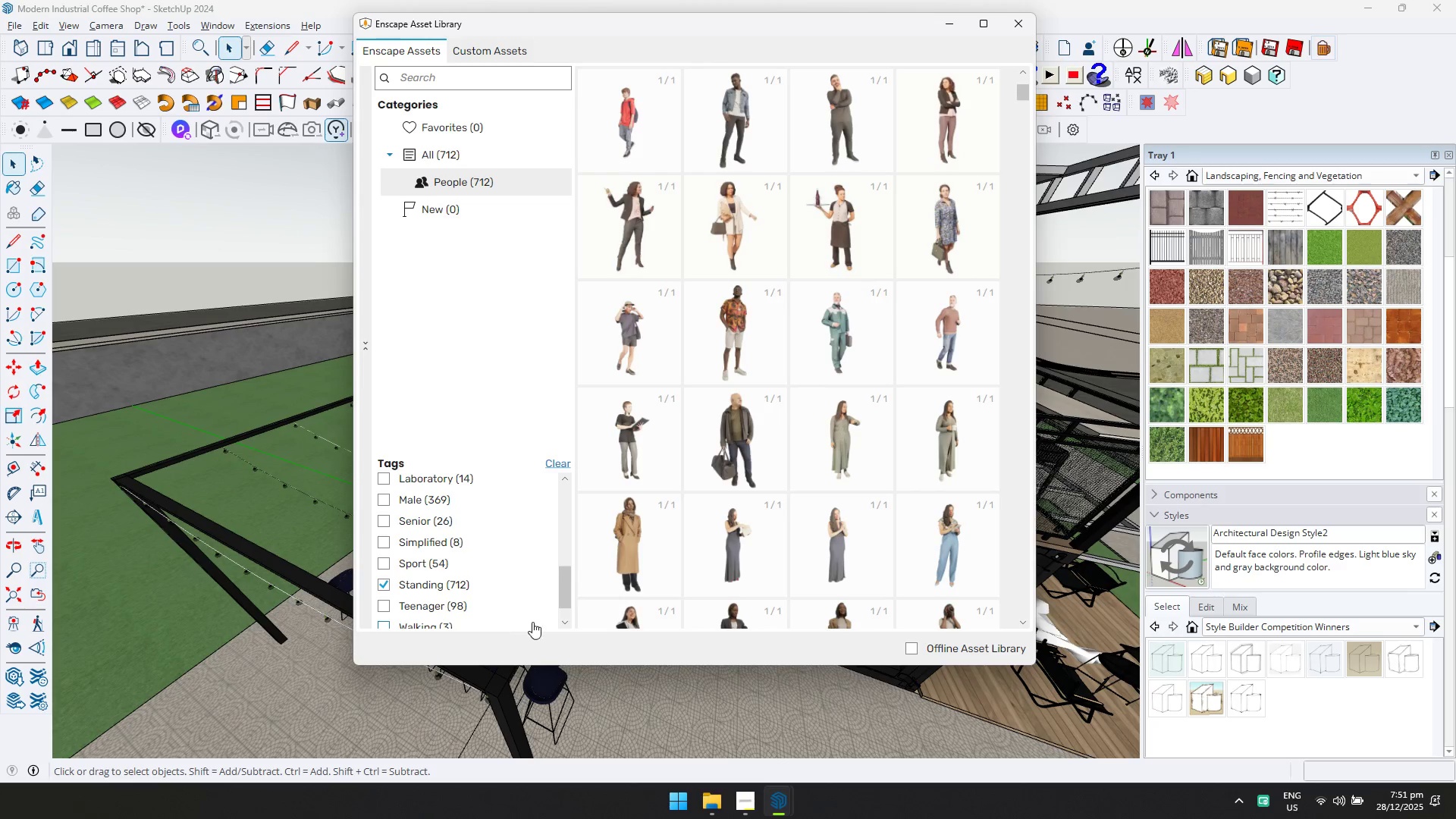 
left_click([857, 134])
 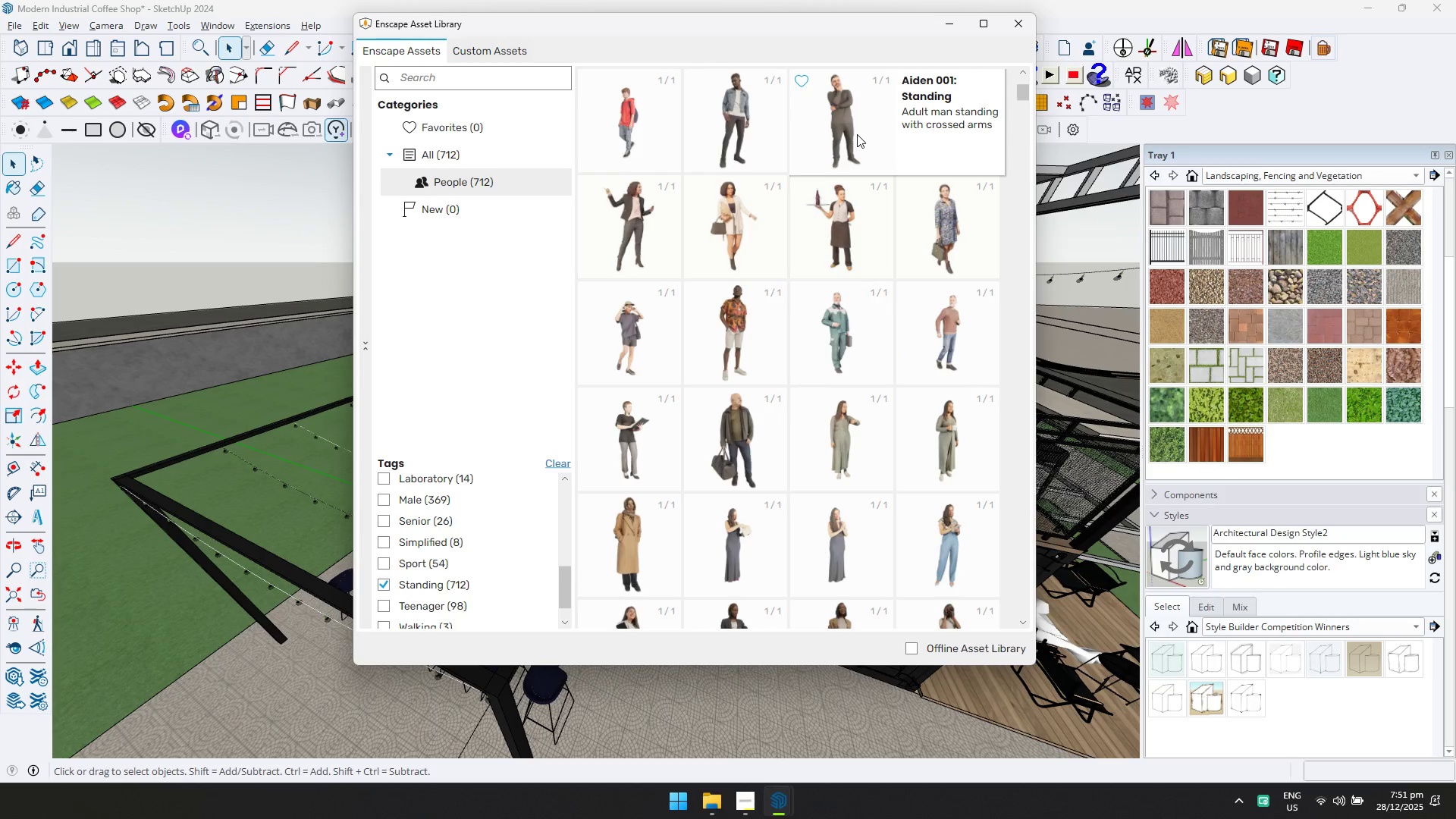 
left_click([857, 134])
 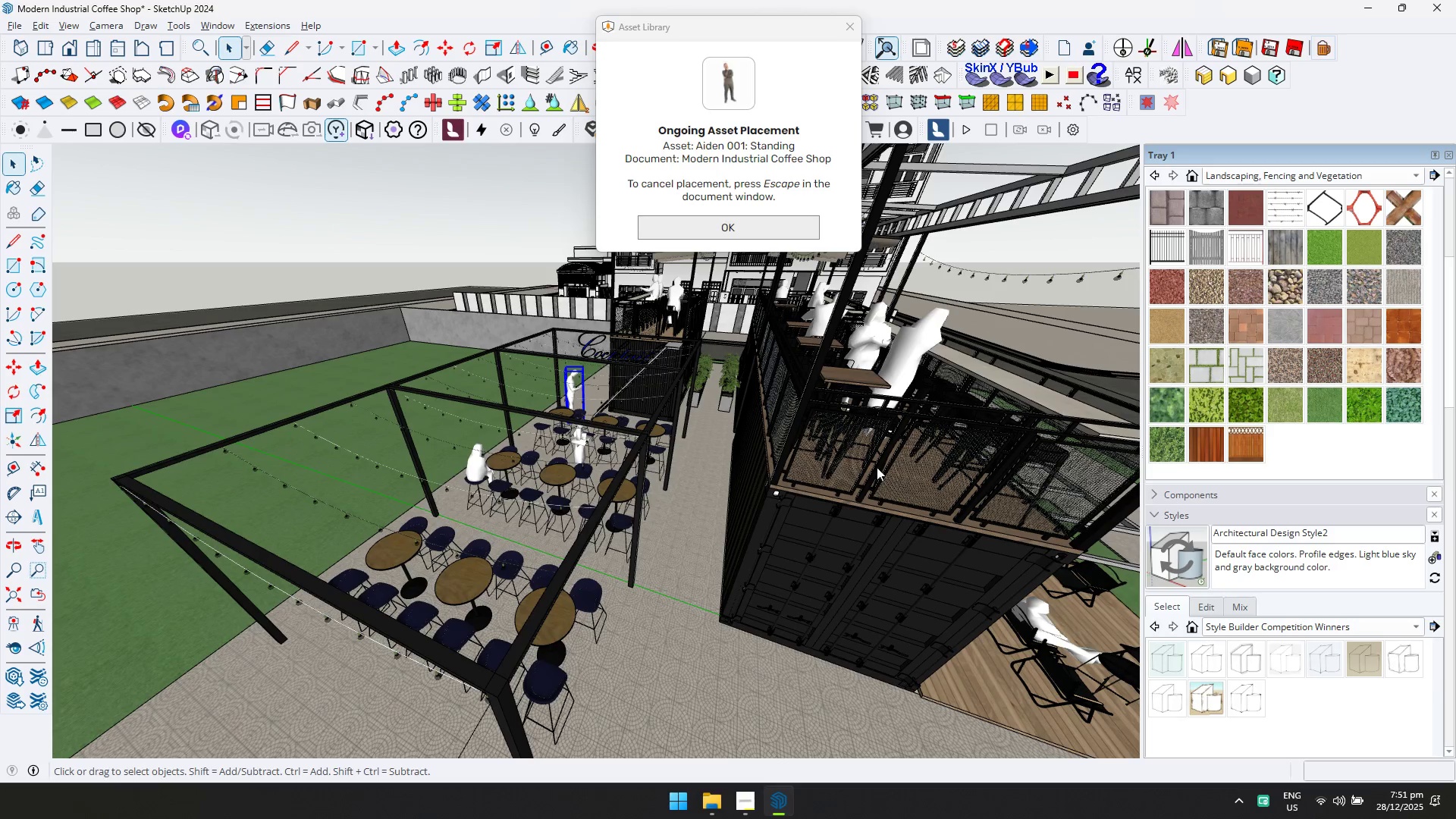 
hold_key(key=ShiftLeft, duration=0.52)
scroll: coordinate [854, 561], scroll_direction: down, amount: 4.0
 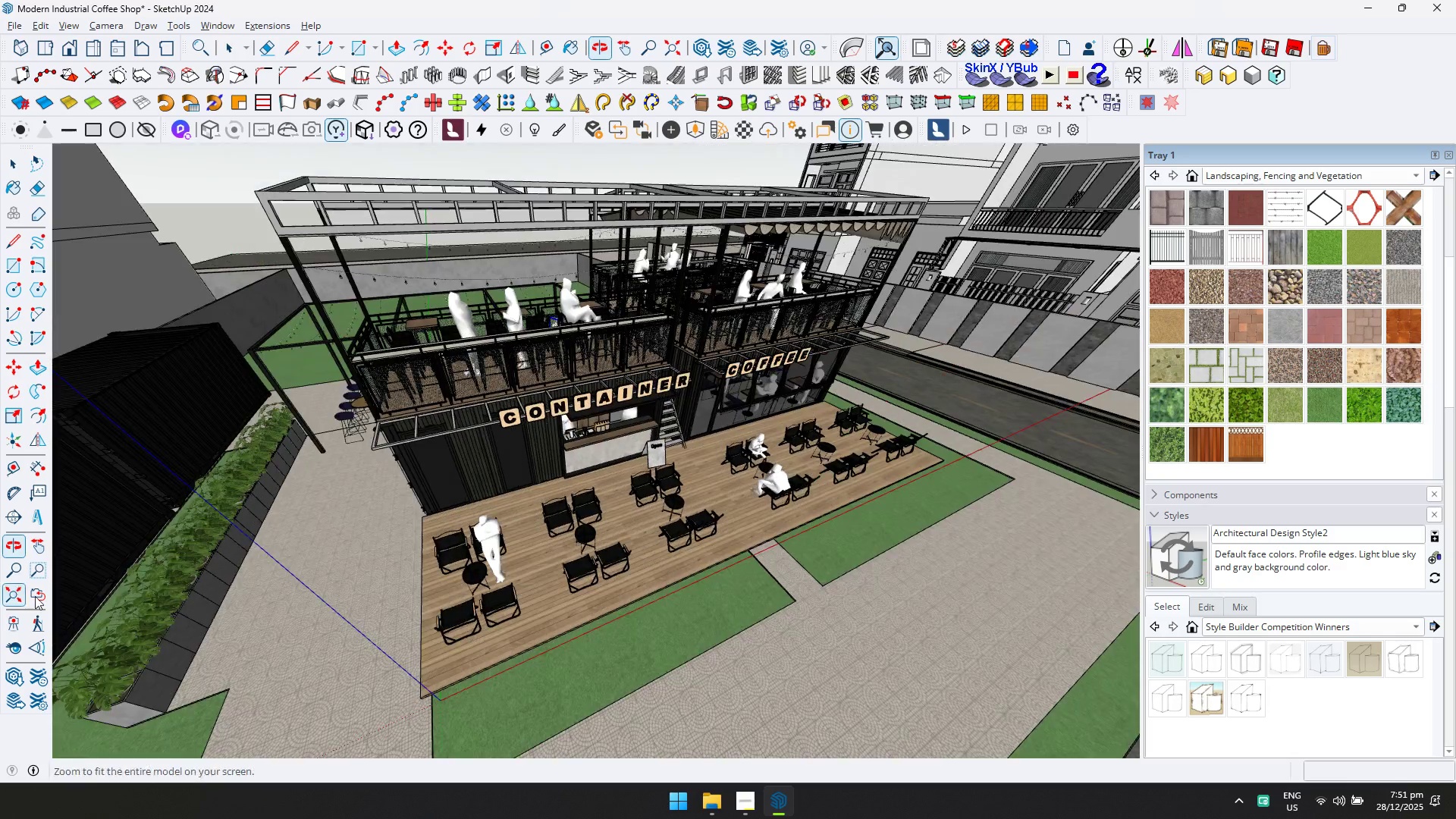 
left_click([620, 477])
 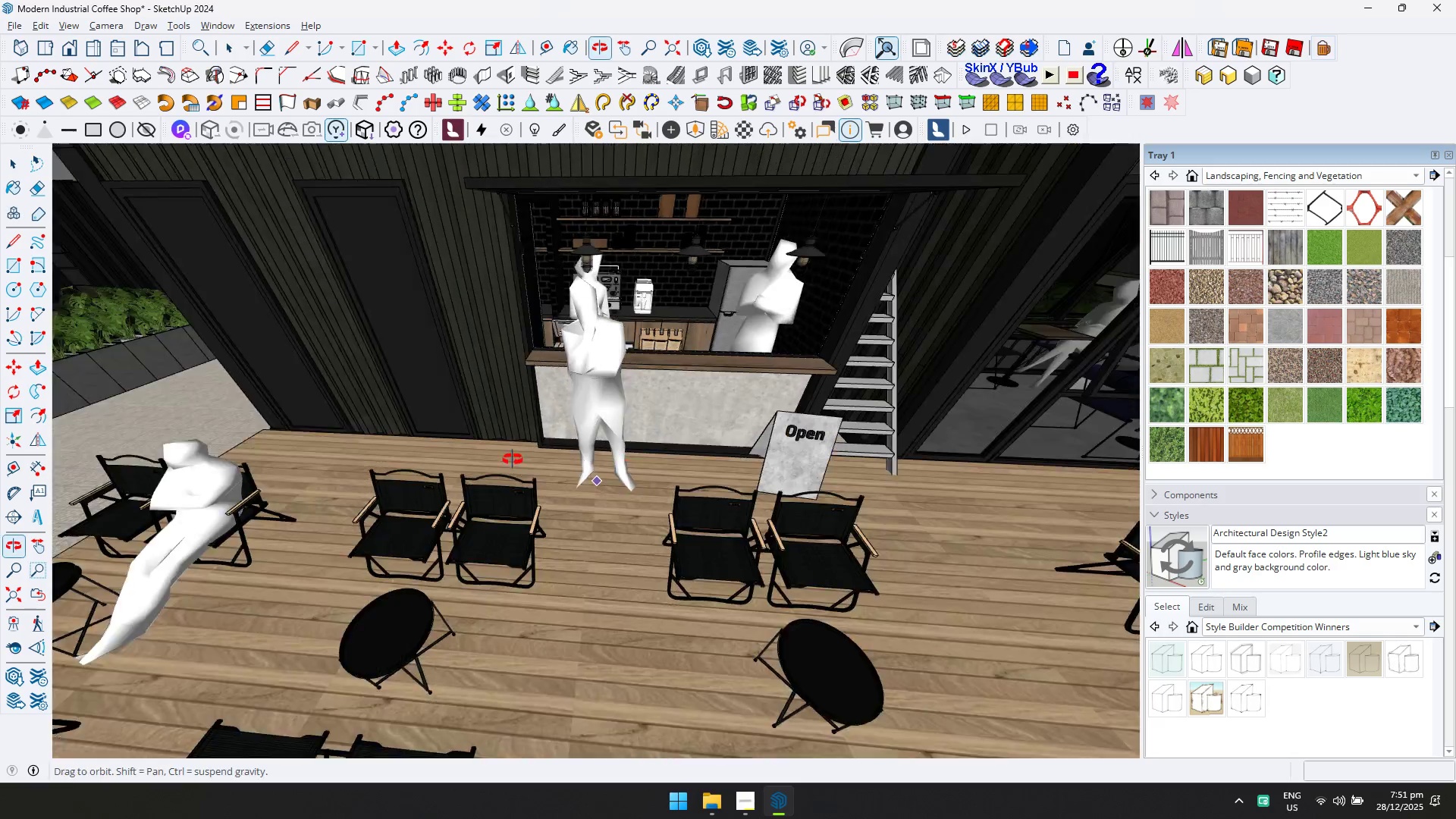 
scroll: coordinate [595, 479], scroll_direction: up, amount: 10.0
 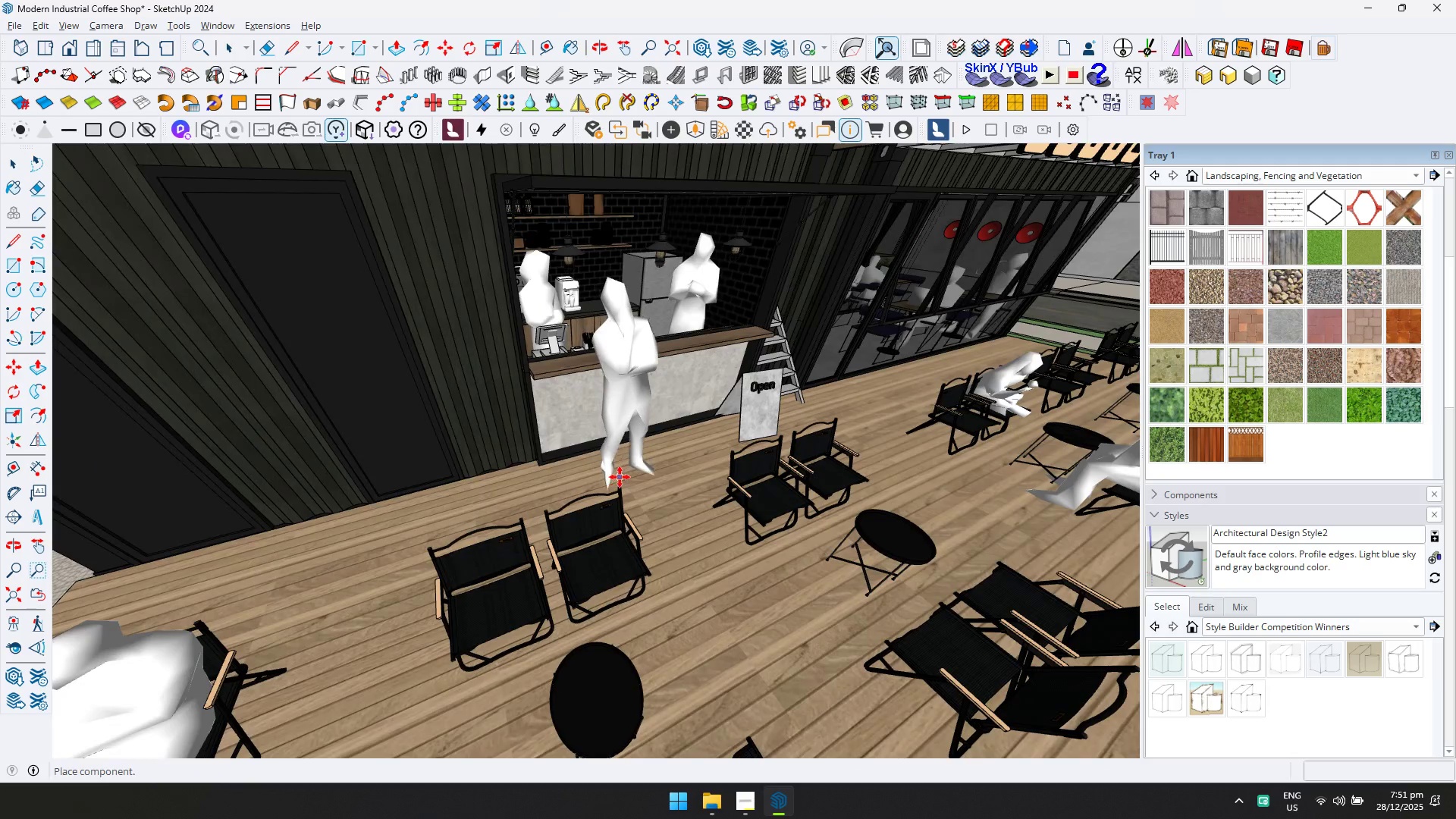 
key(Space)
 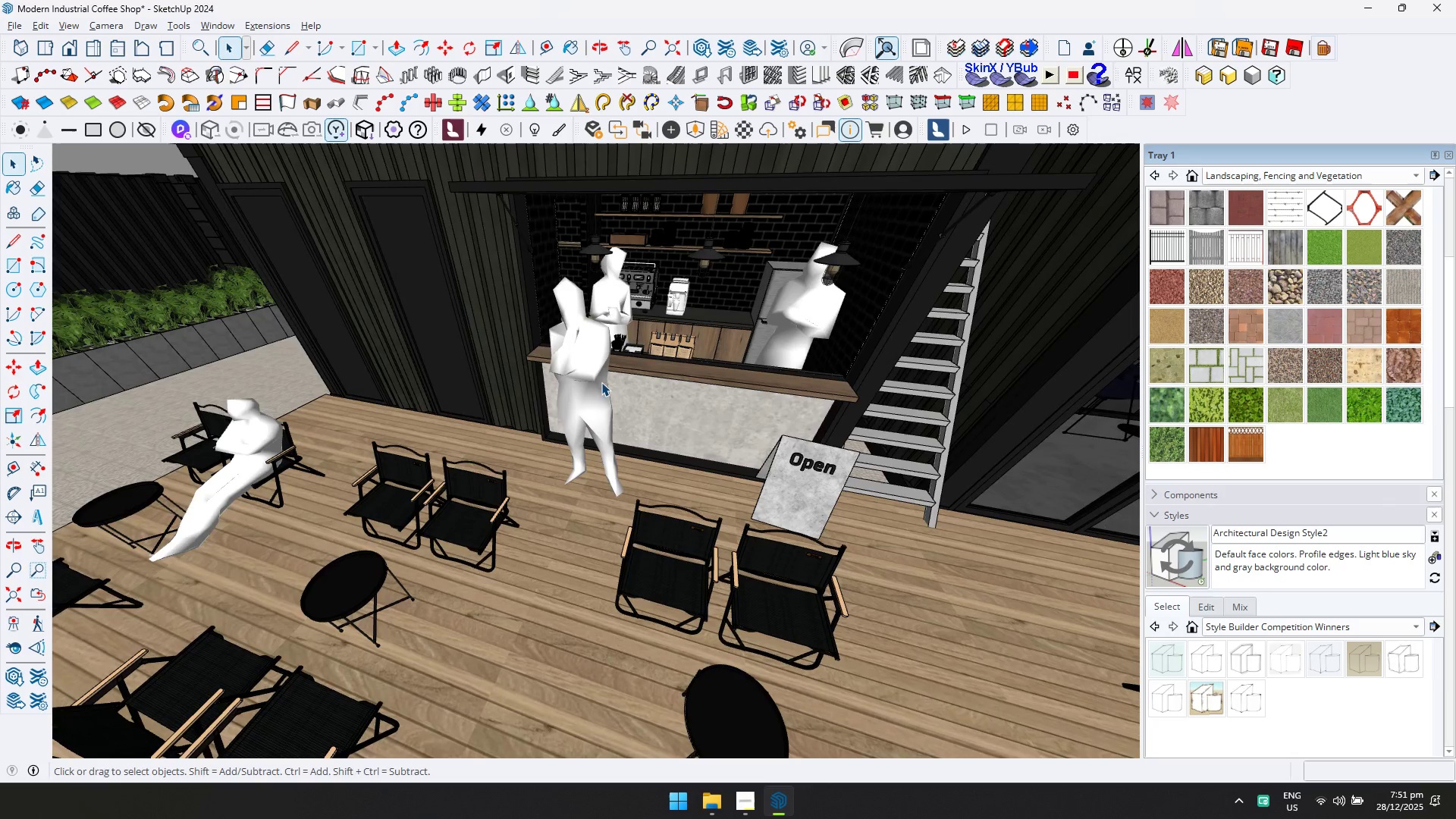 
left_click([595, 379])
 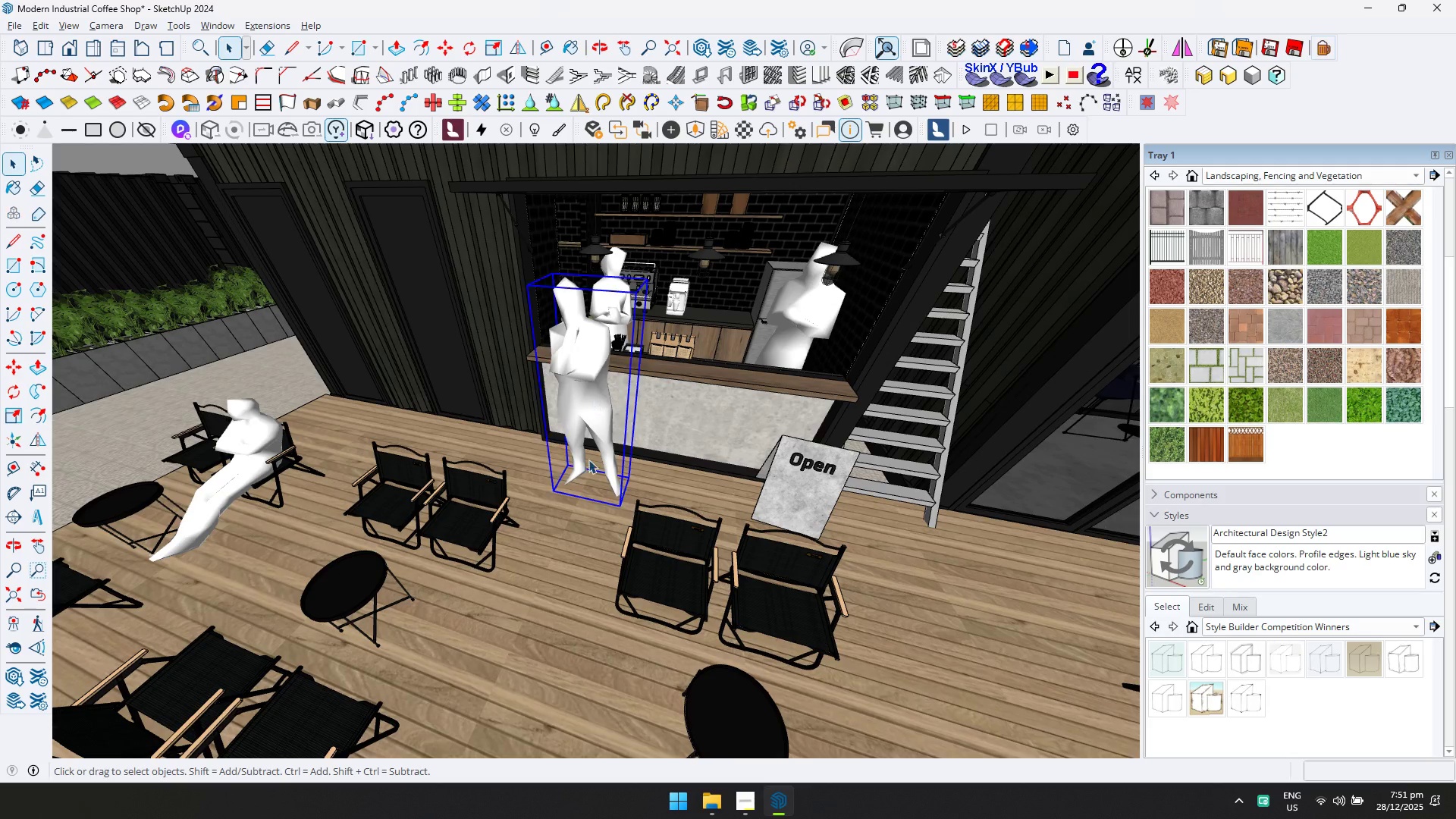 
key(Q)
 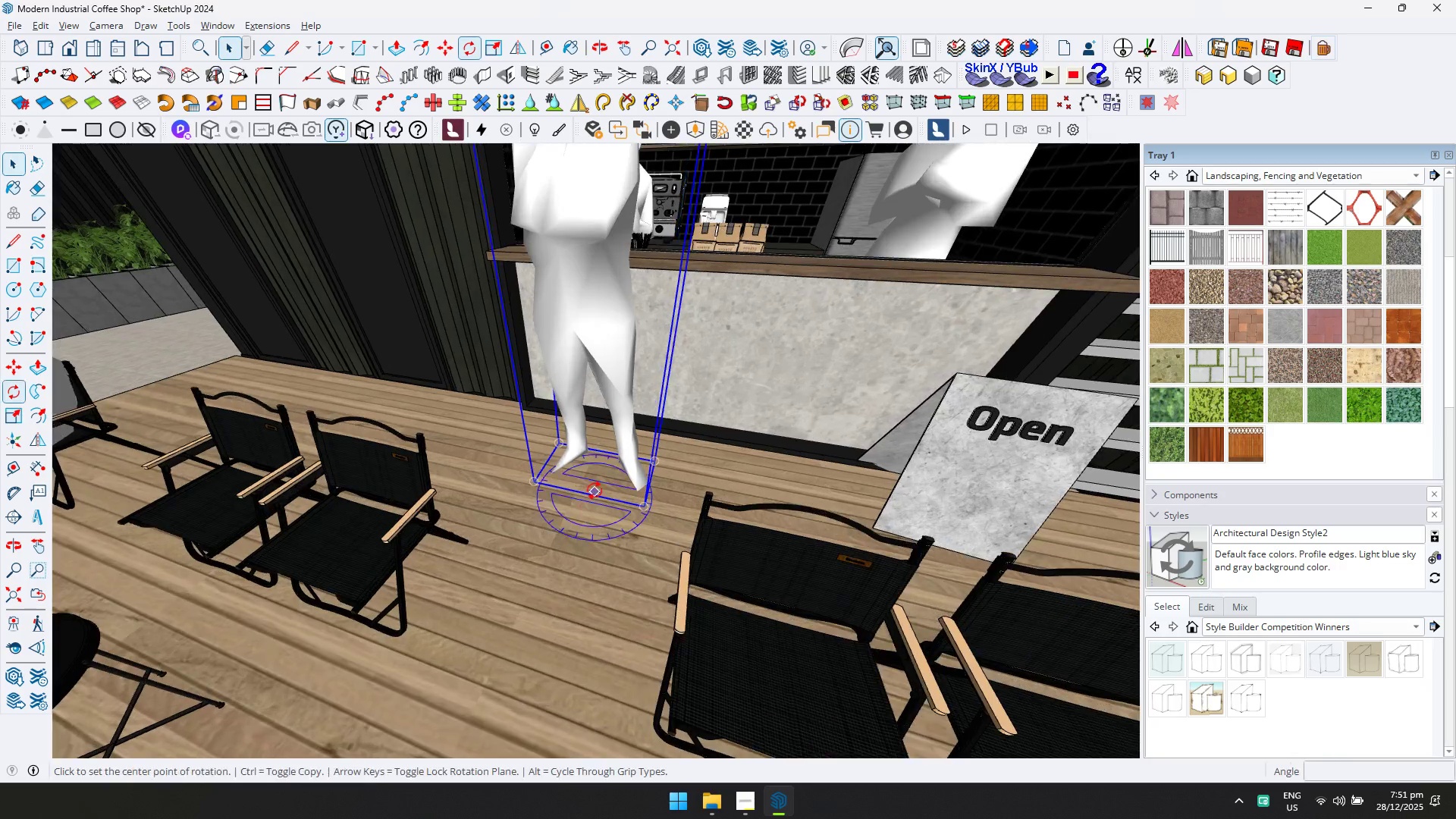 
left_click([595, 491])
 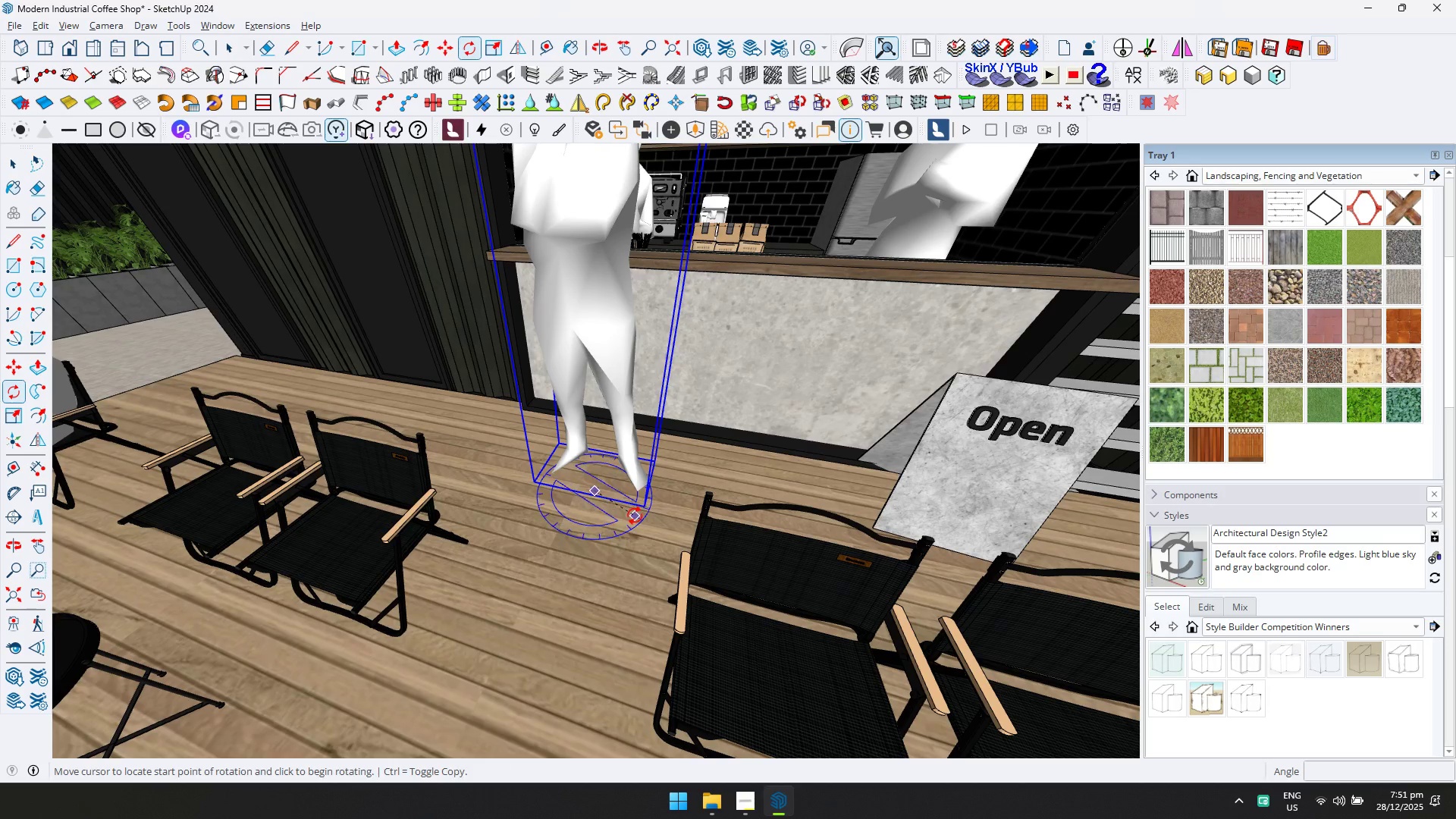 
scroll: coordinate [585, 507], scroll_direction: up, amount: 5.0
 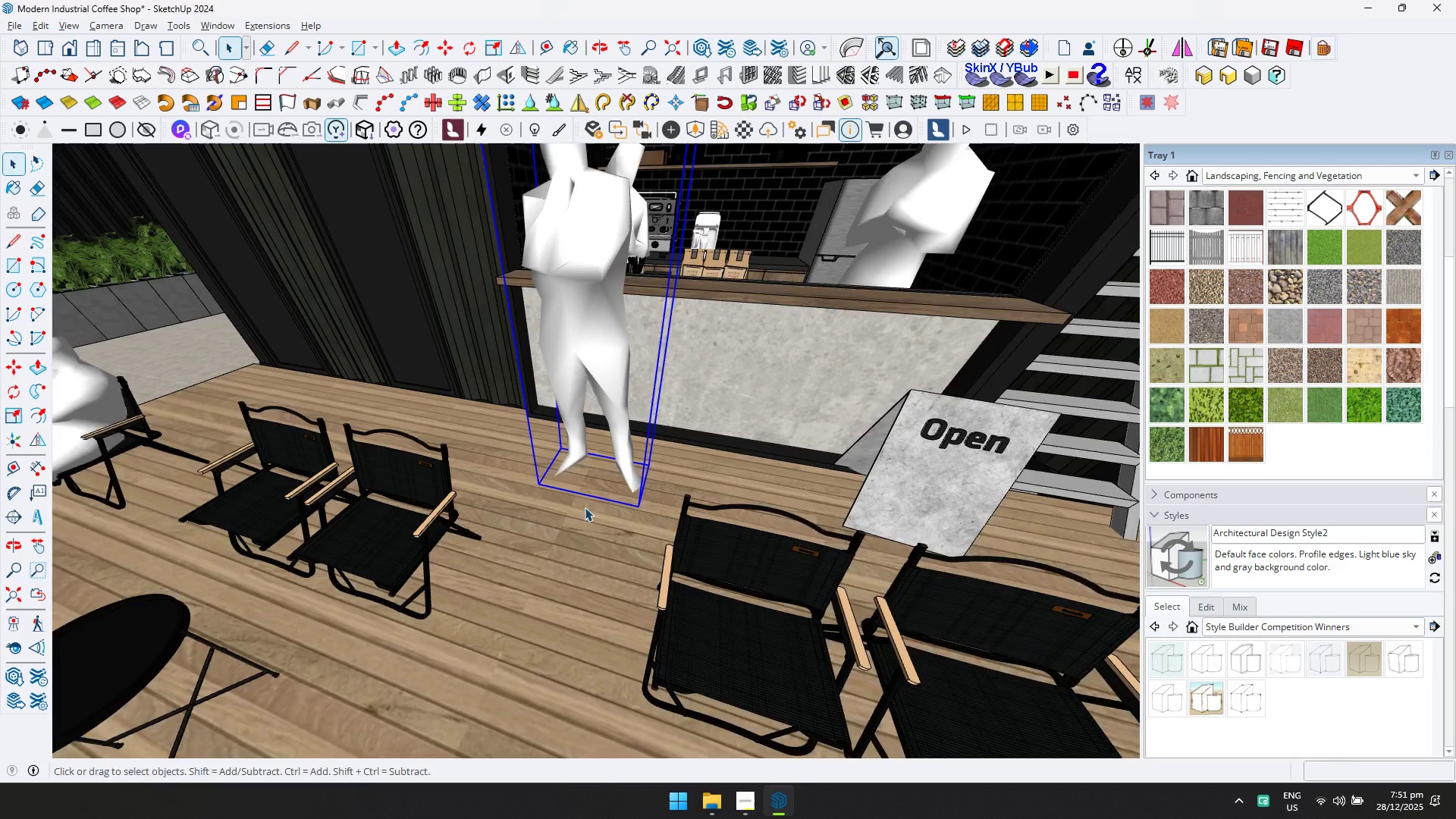 
left_click_drag(start_coordinate=[635, 517], to_coordinate=[626, 526])
 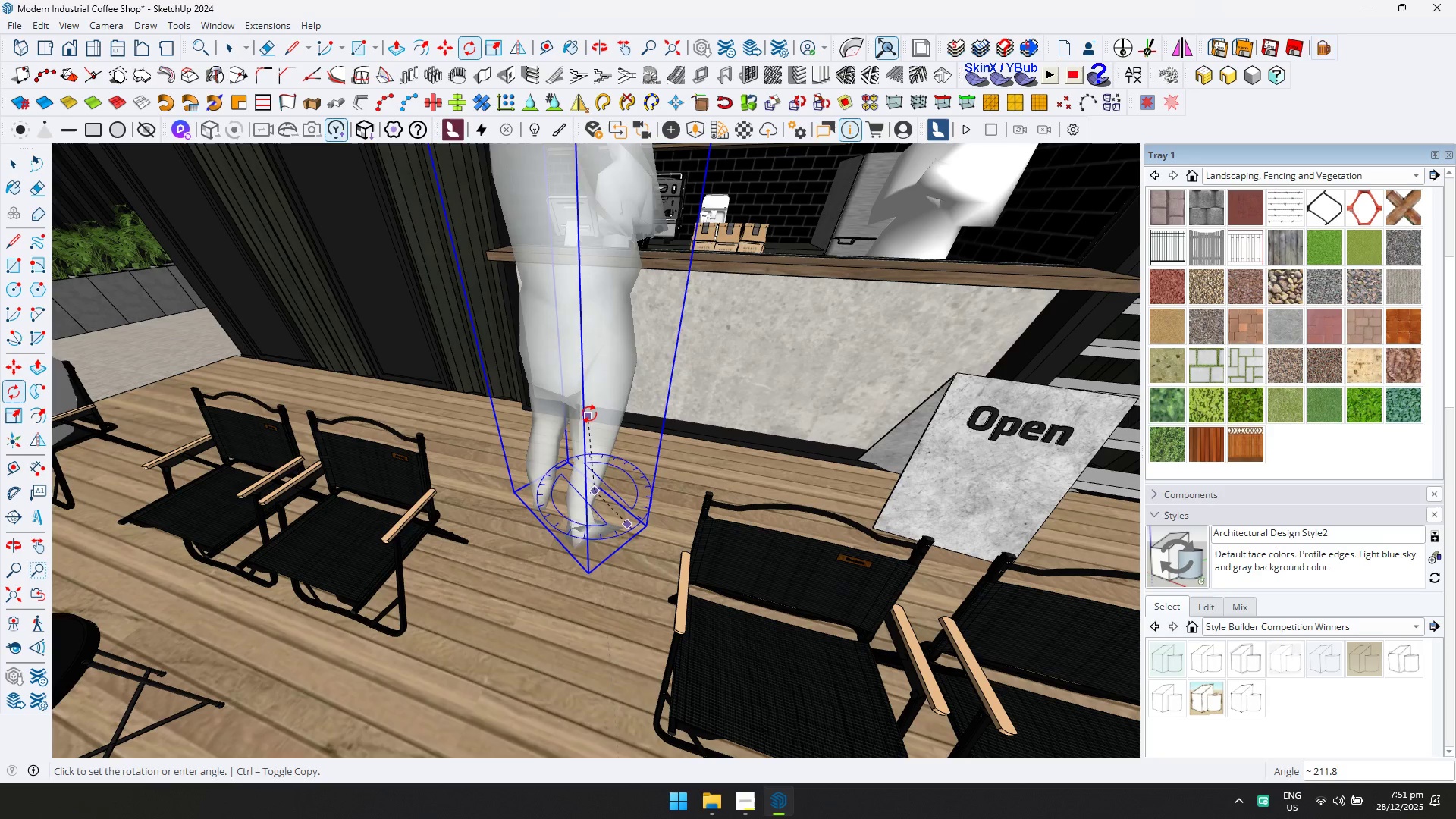 
scroll: coordinate [616, 478], scroll_direction: down, amount: 12.0
 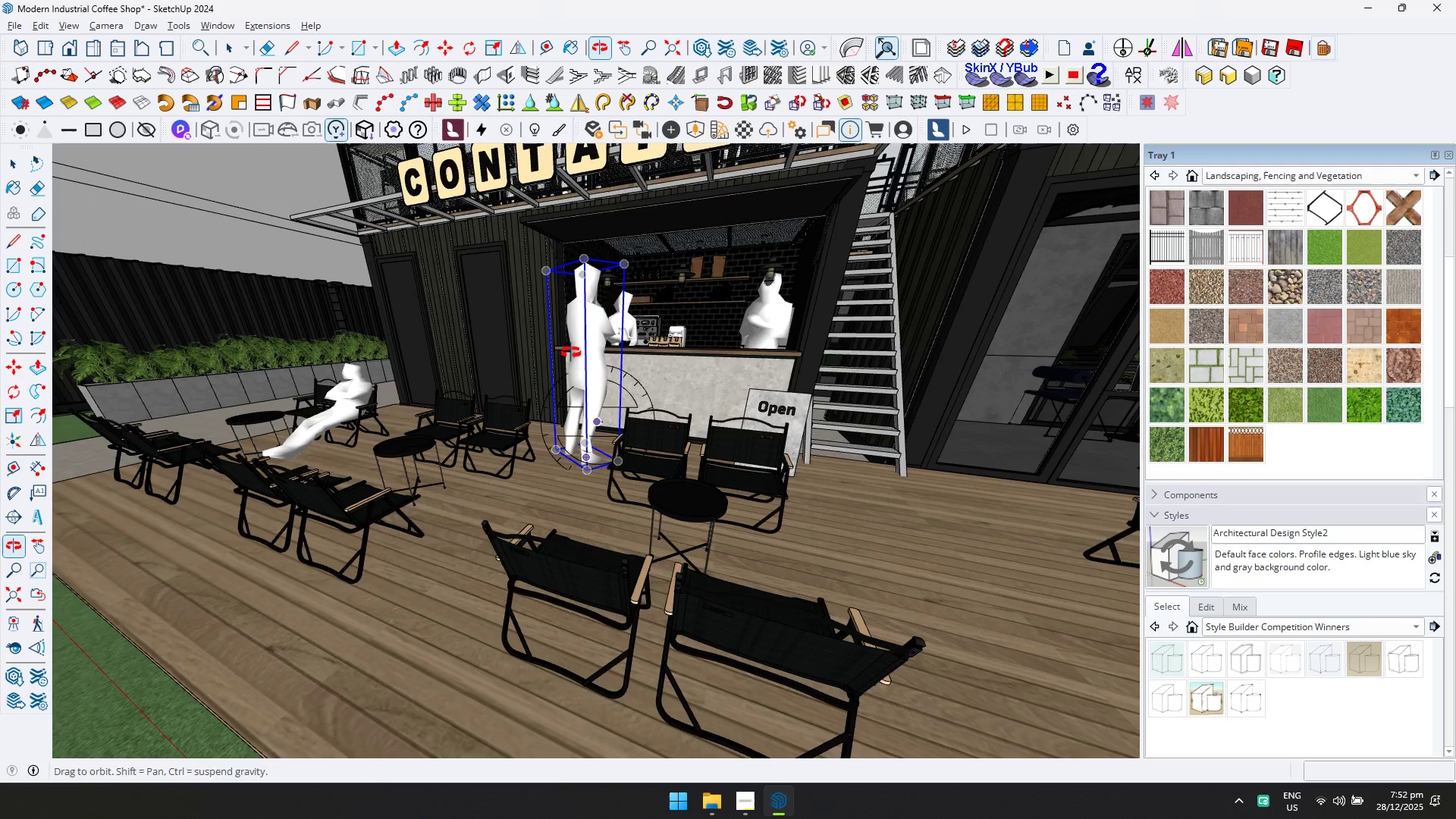 
key(Space)
 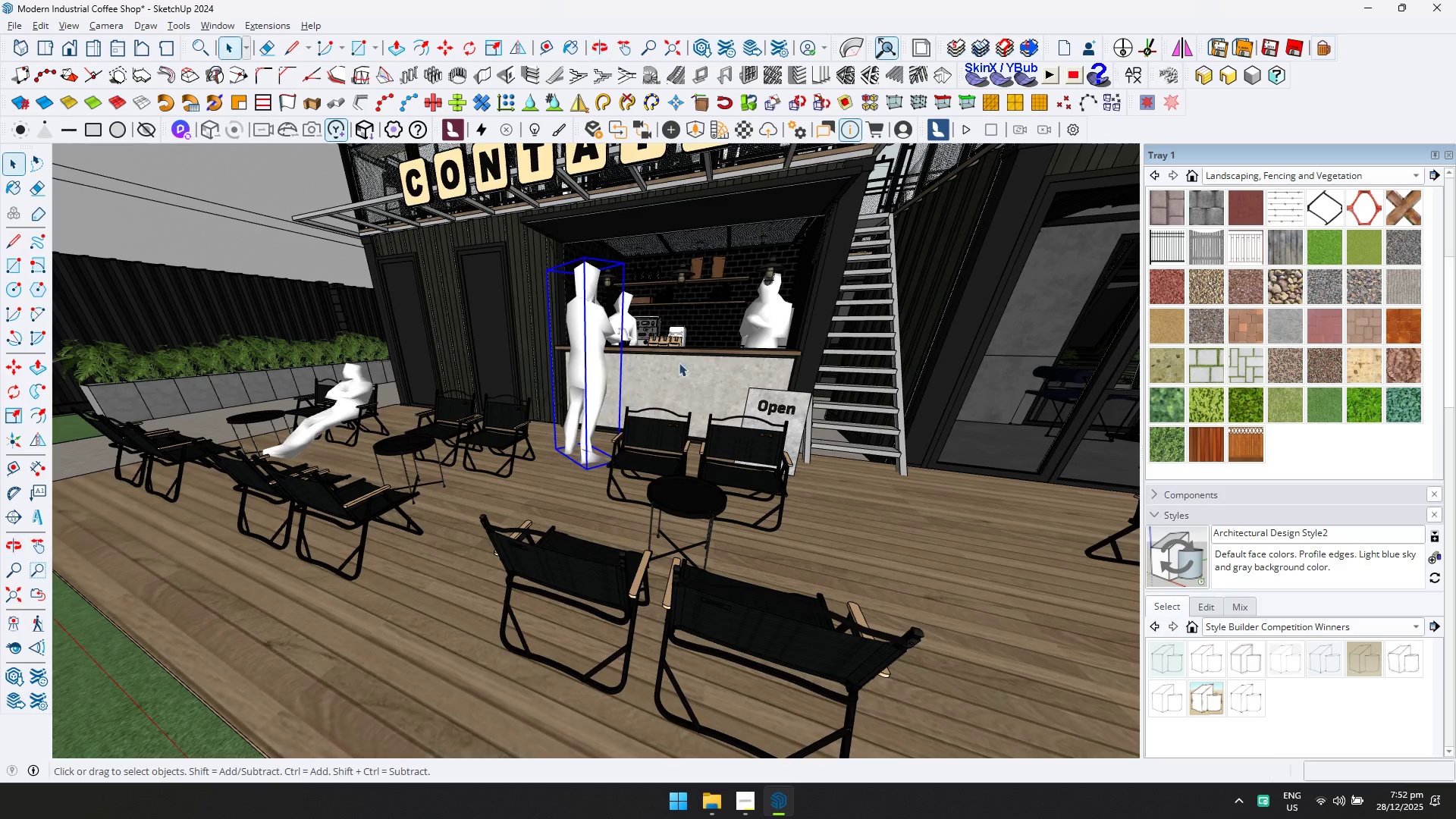 
hold_key(key=ShiftLeft, duration=0.52)
 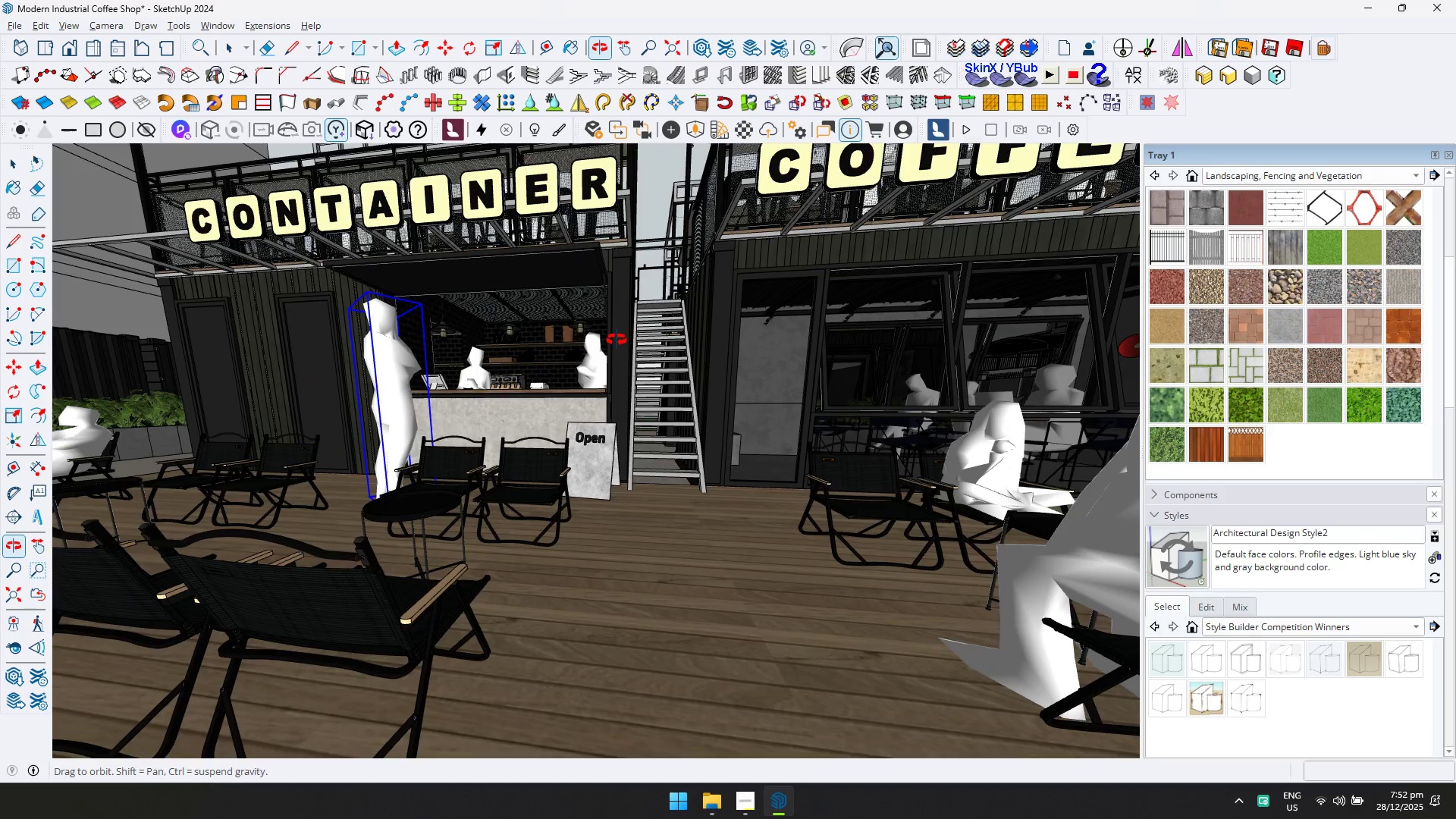 
hold_key(key=ShiftLeft, duration=4.62)
 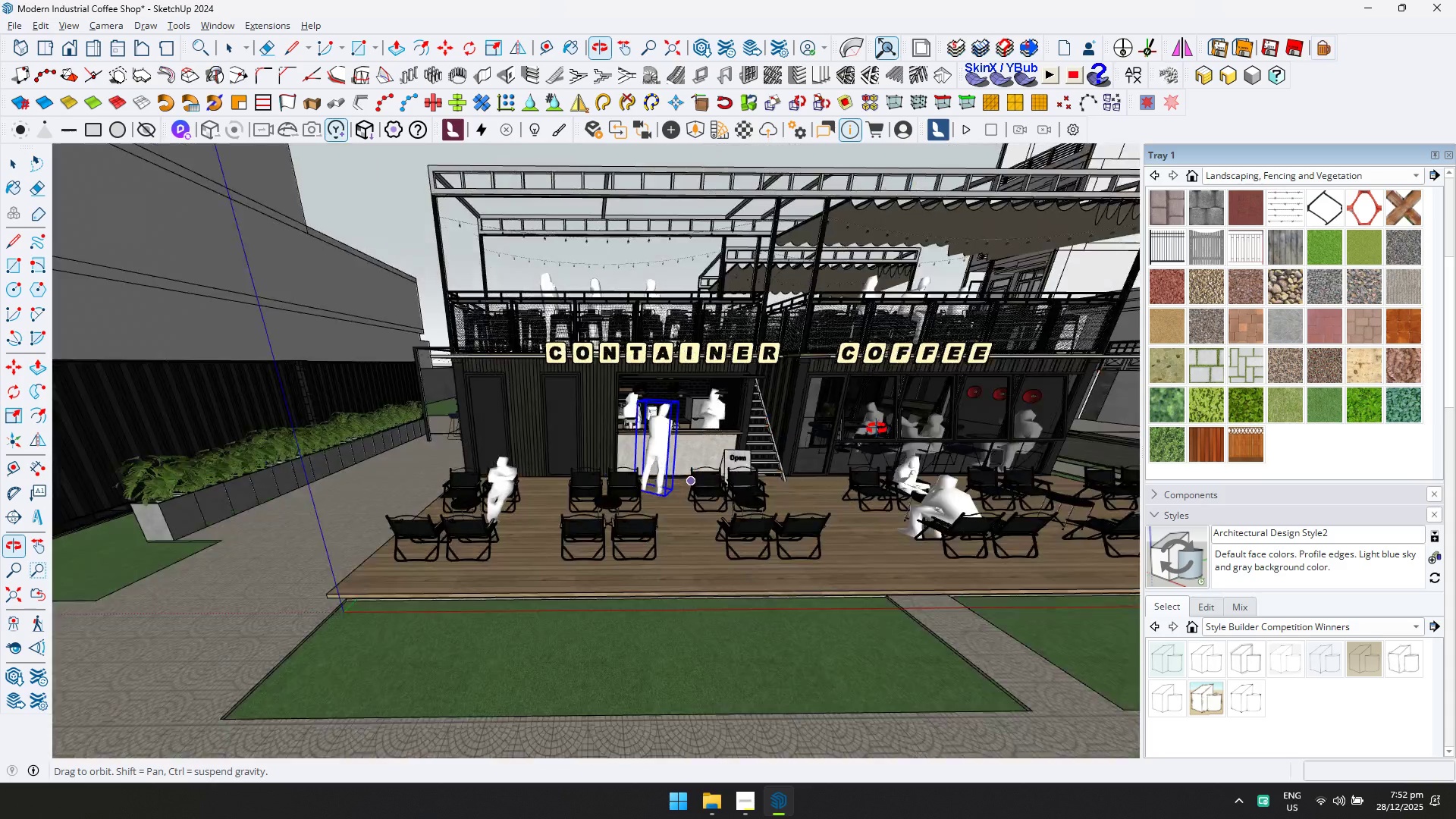 
scroll: coordinate [707, 370], scroll_direction: down, amount: 1.0
 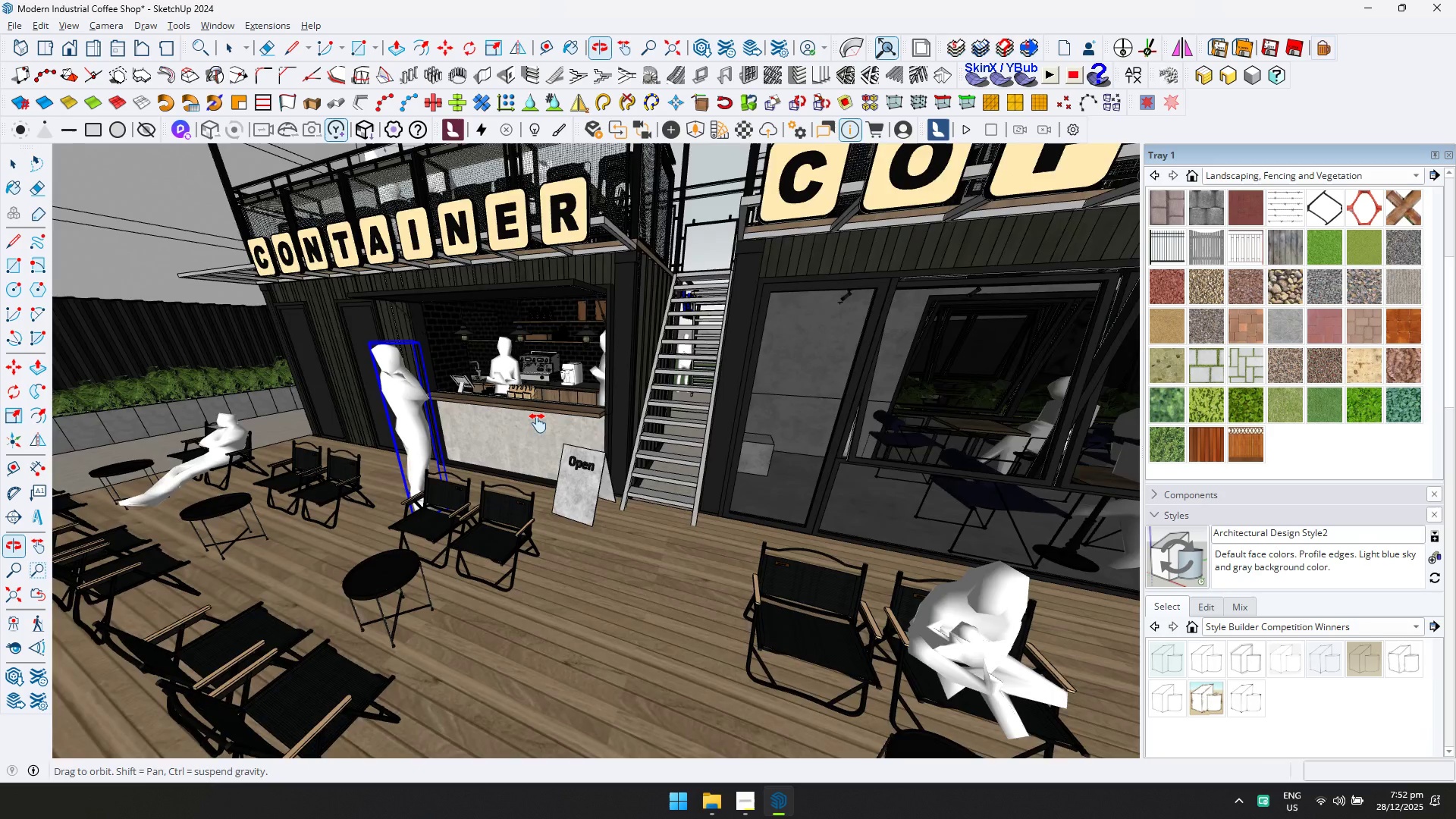 
key(M)
 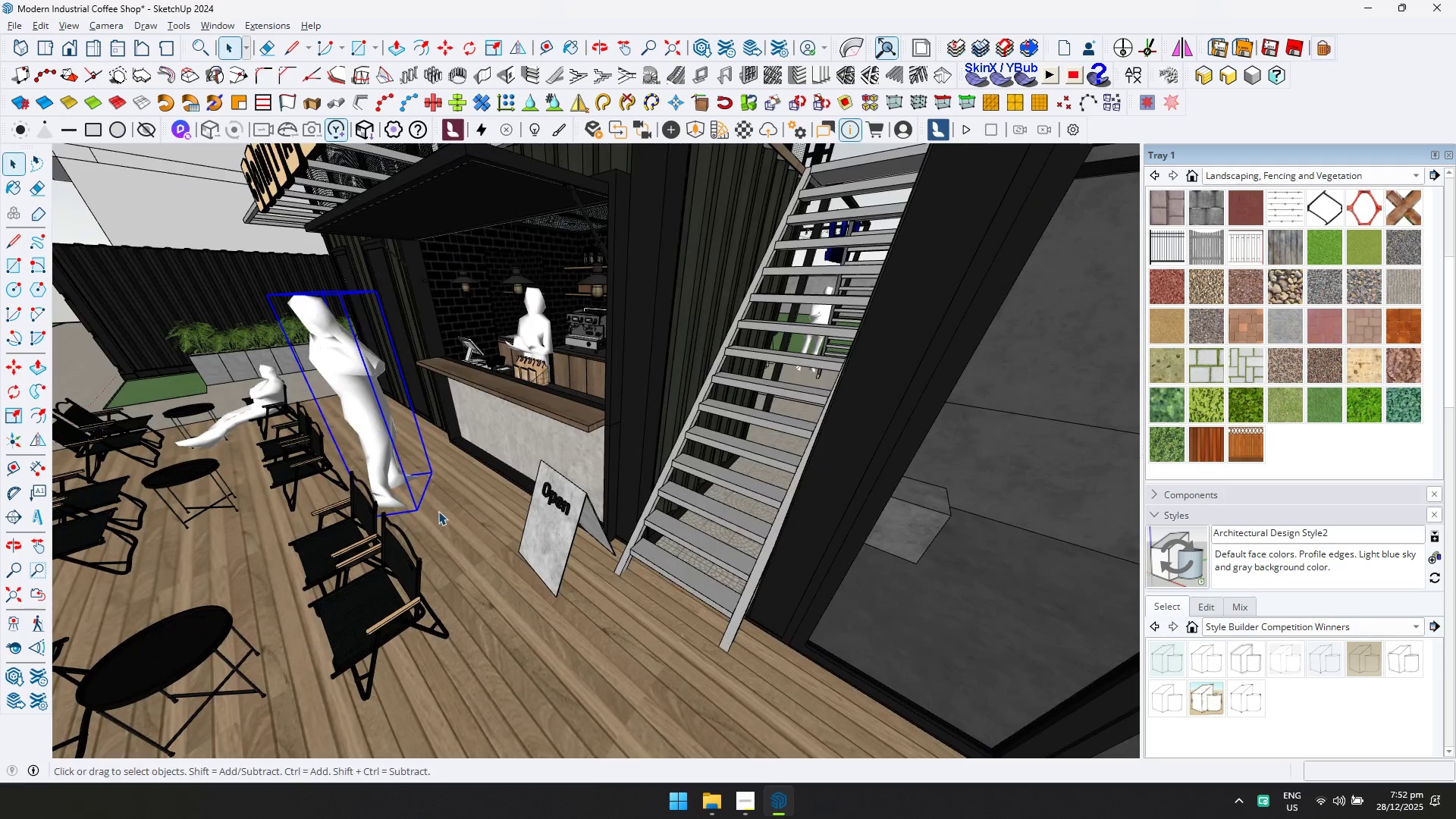 
scroll: coordinate [413, 468], scroll_direction: up, amount: 4.0
 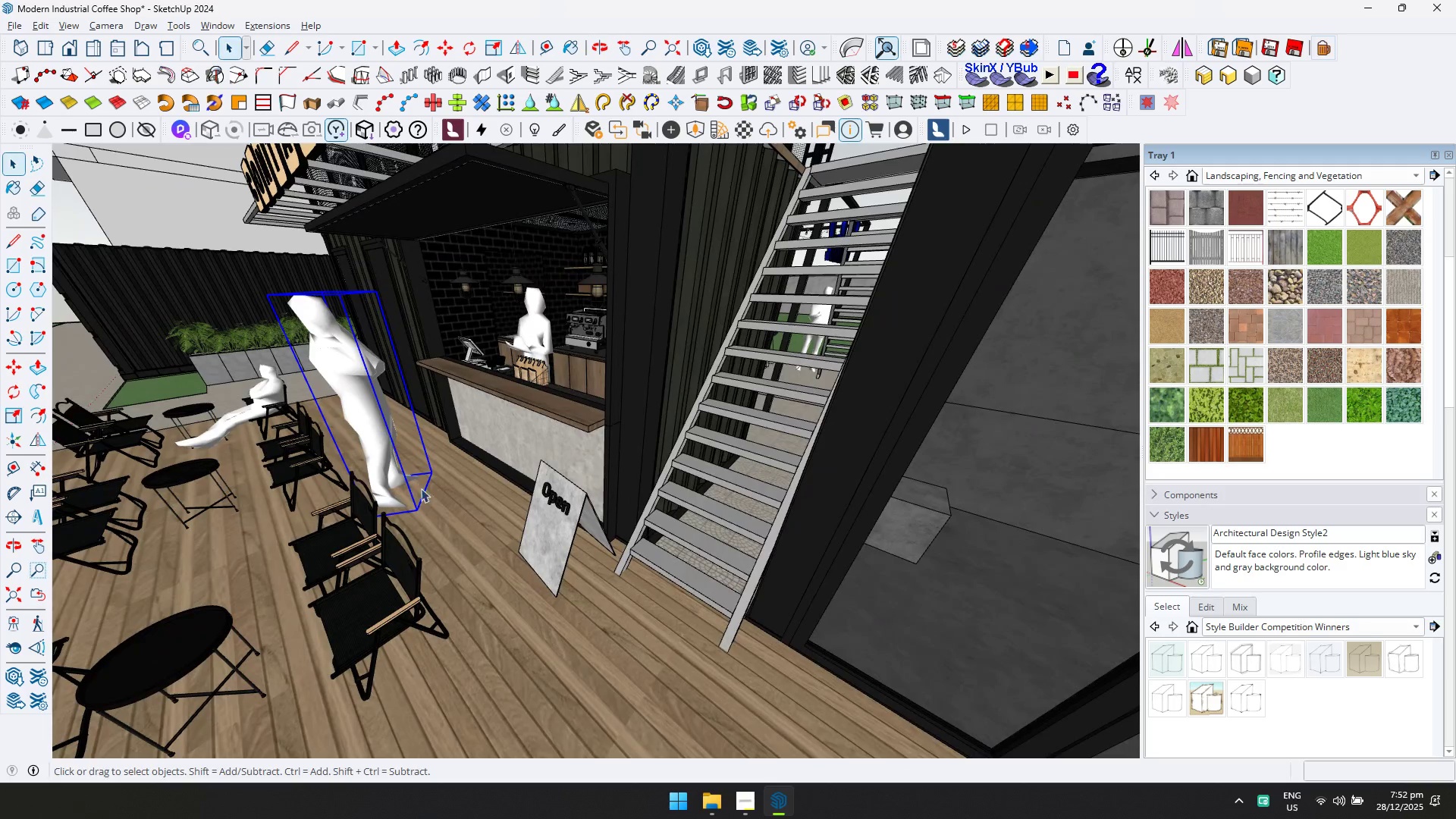 
left_click([440, 516])
 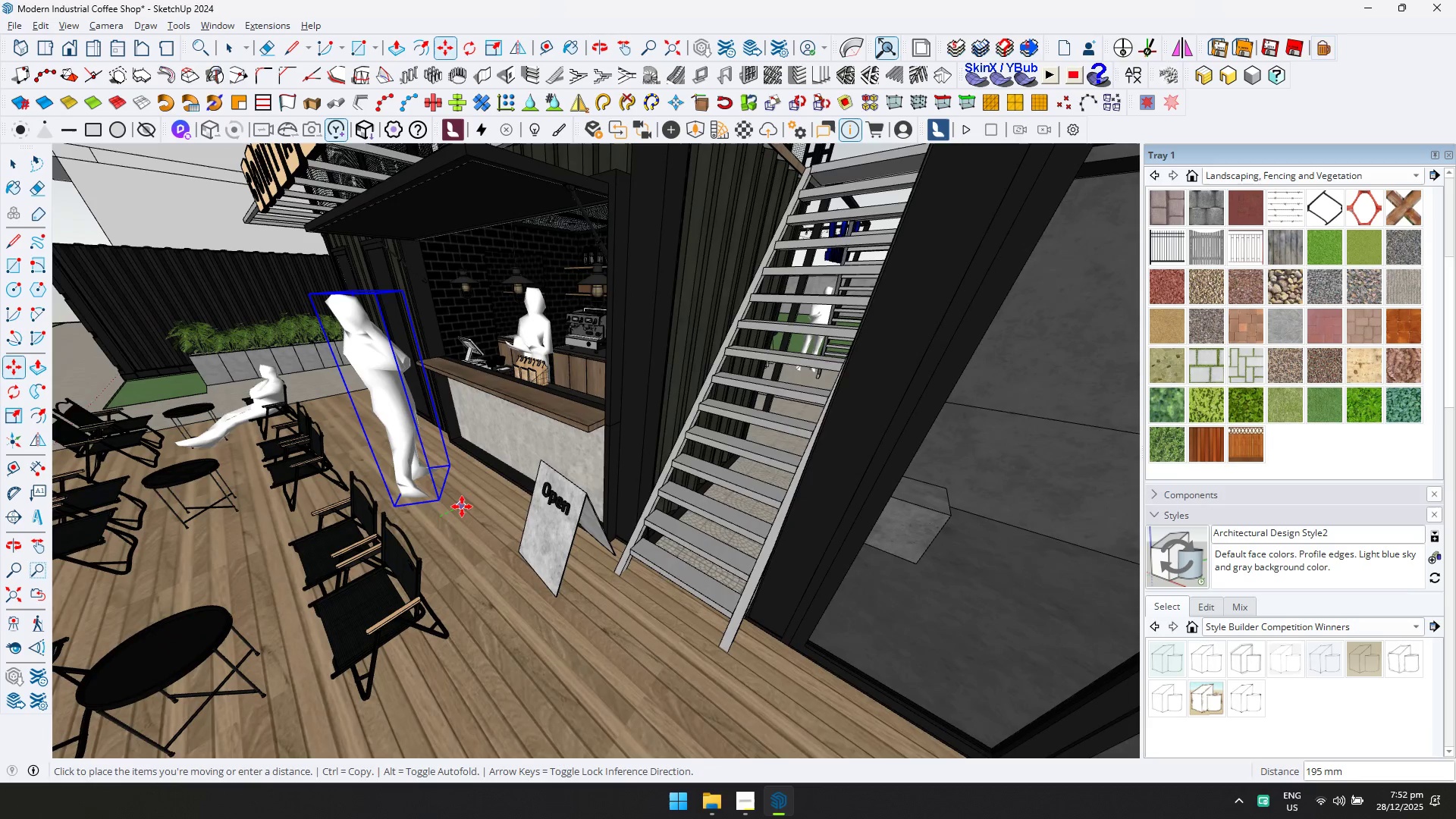 
left_click([462, 507])
 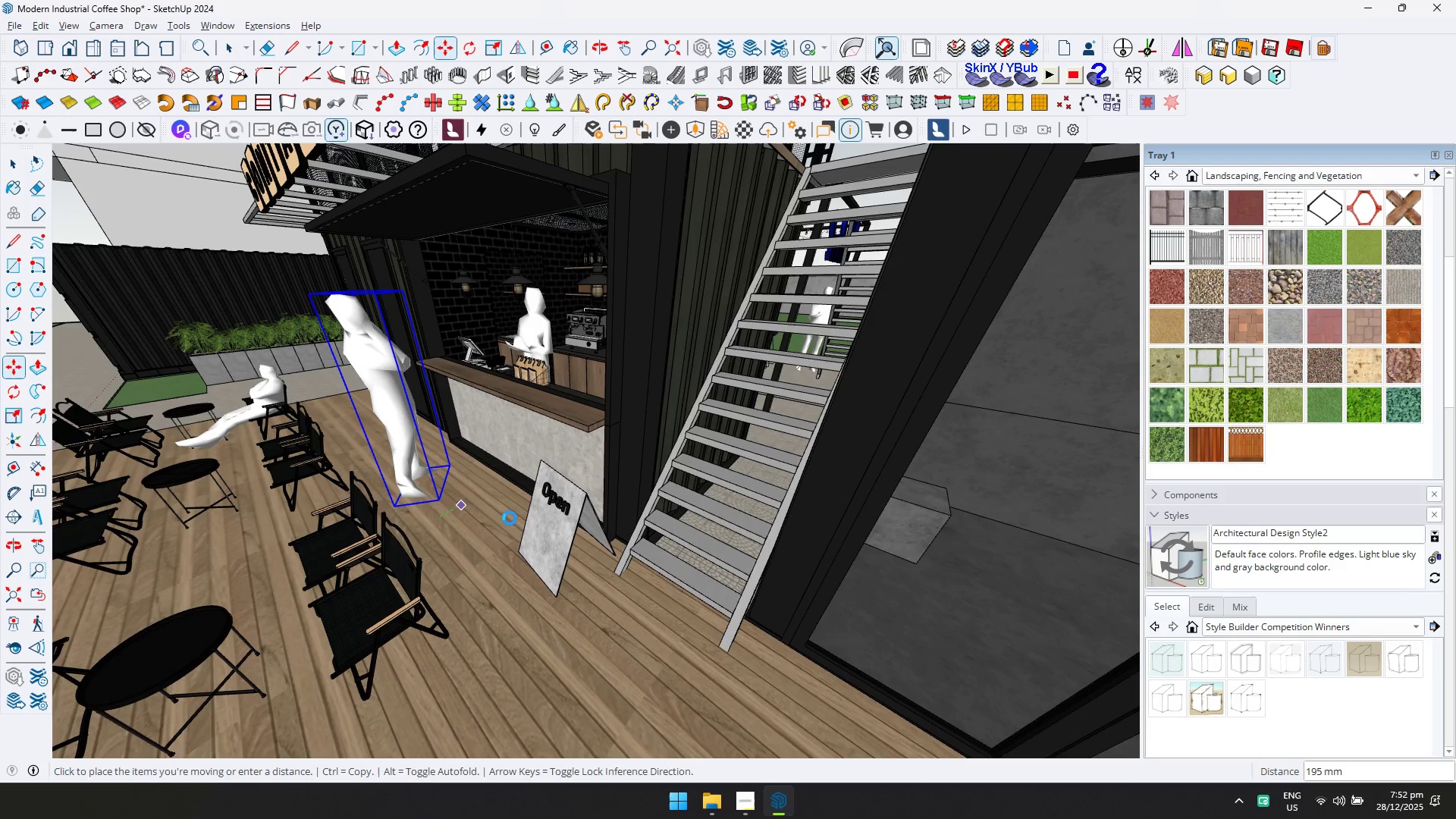 
scroll: coordinate [372, 514], scroll_direction: down, amount: 22.0
 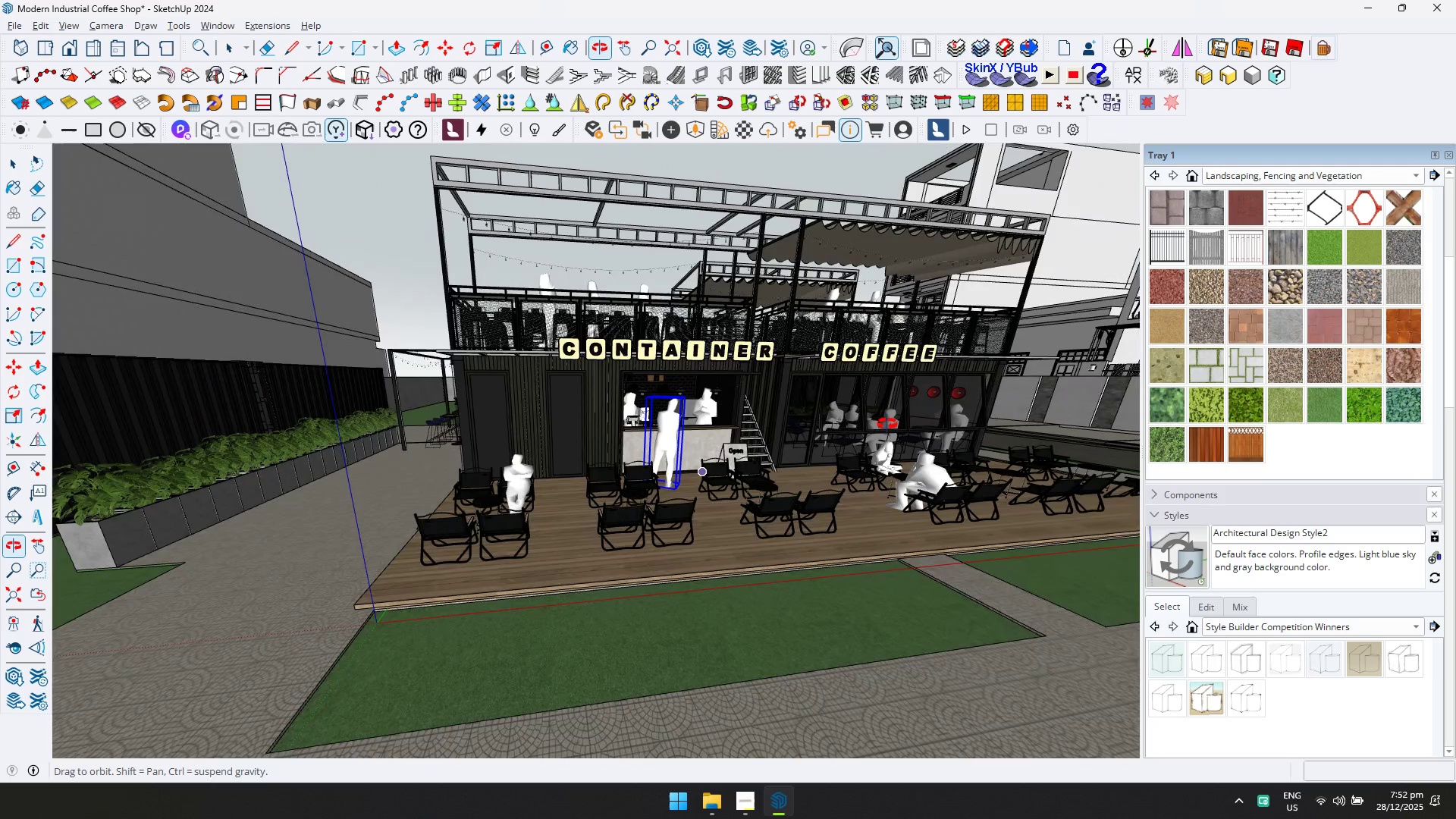 
key(Shift+ShiftLeft)
 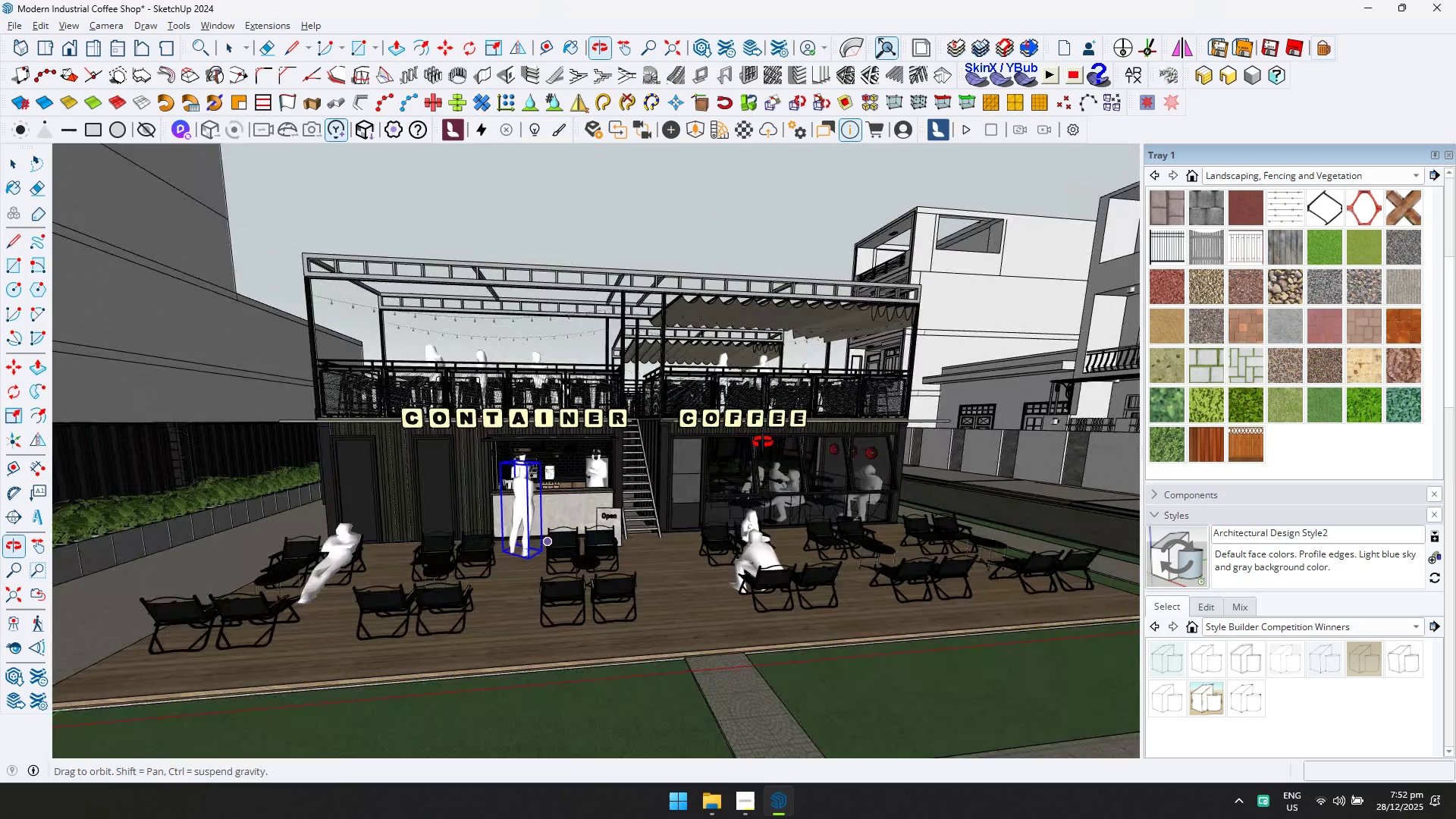 
key(Space)
 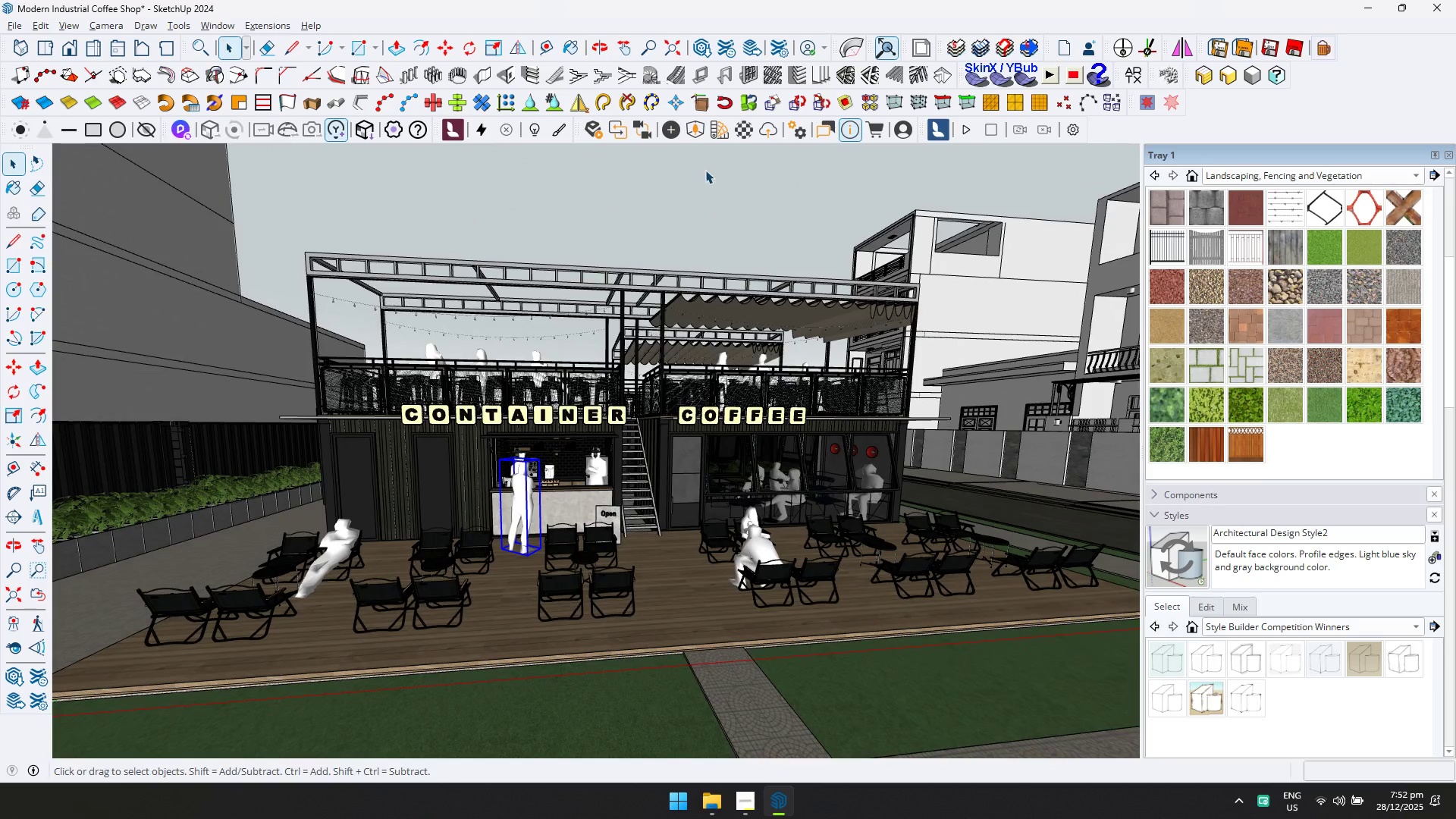 
left_click([693, 128])
 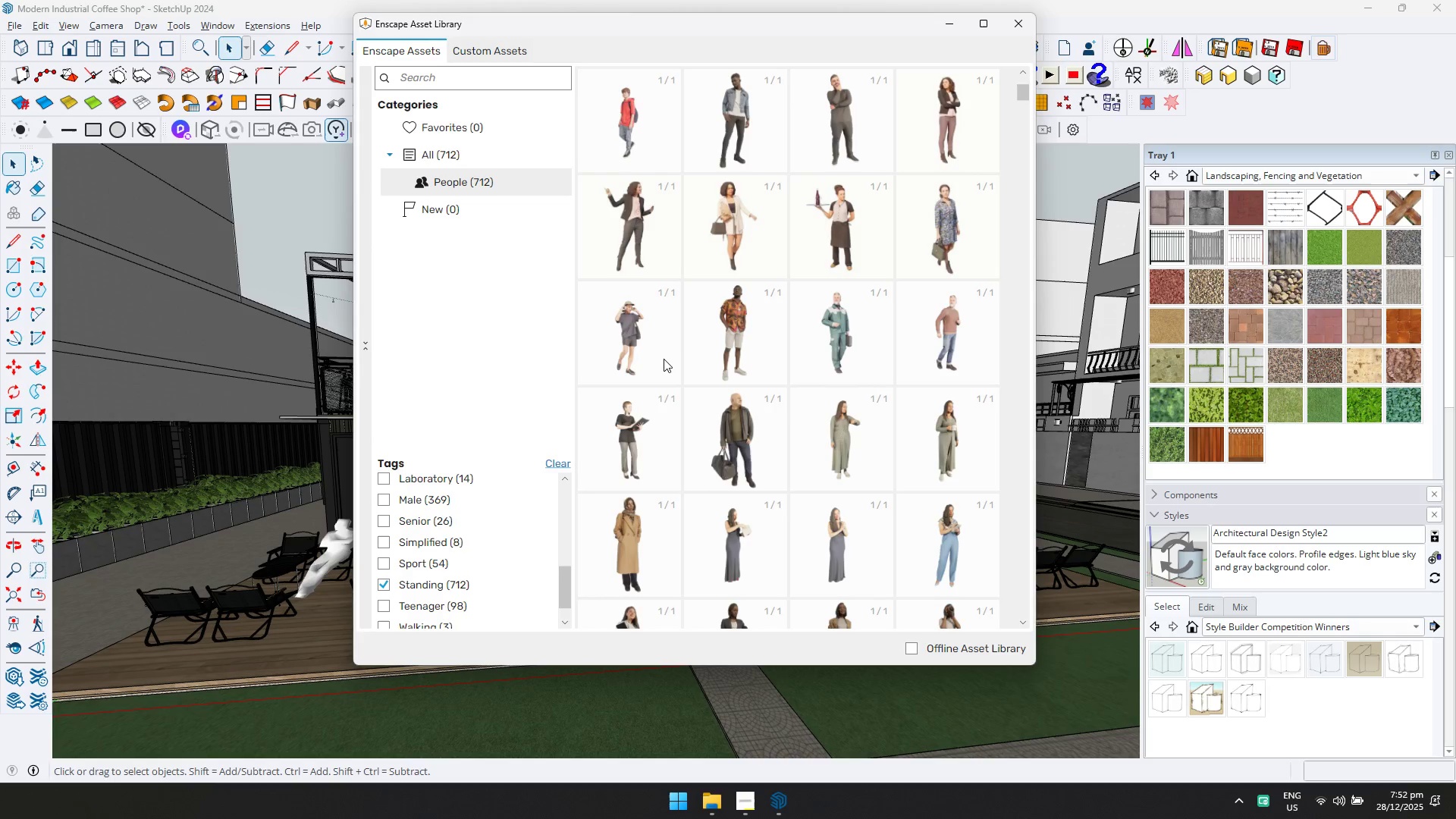 
double_click([624, 341])
 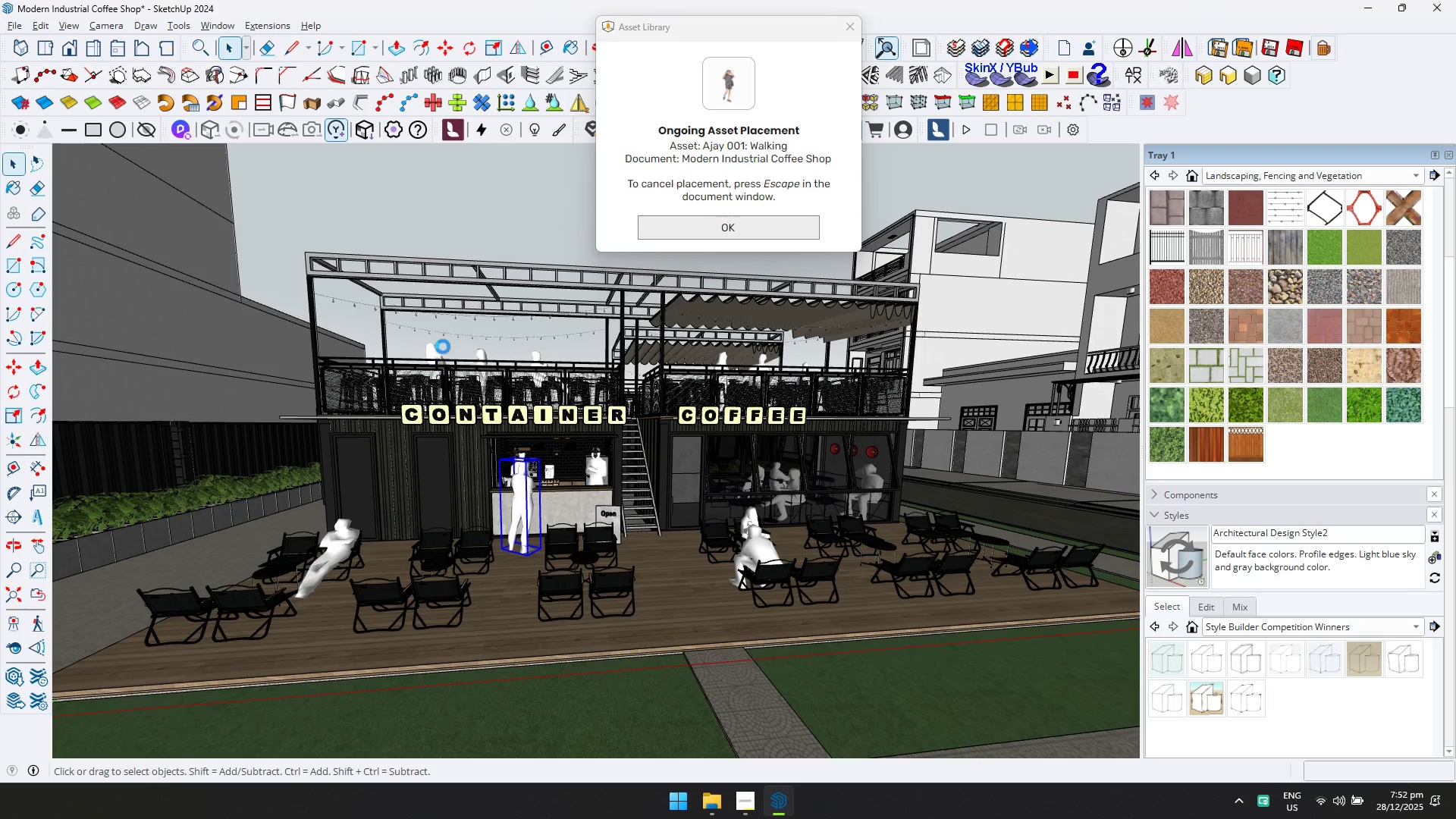 
hold_key(key=ShiftLeft, duration=0.53)
 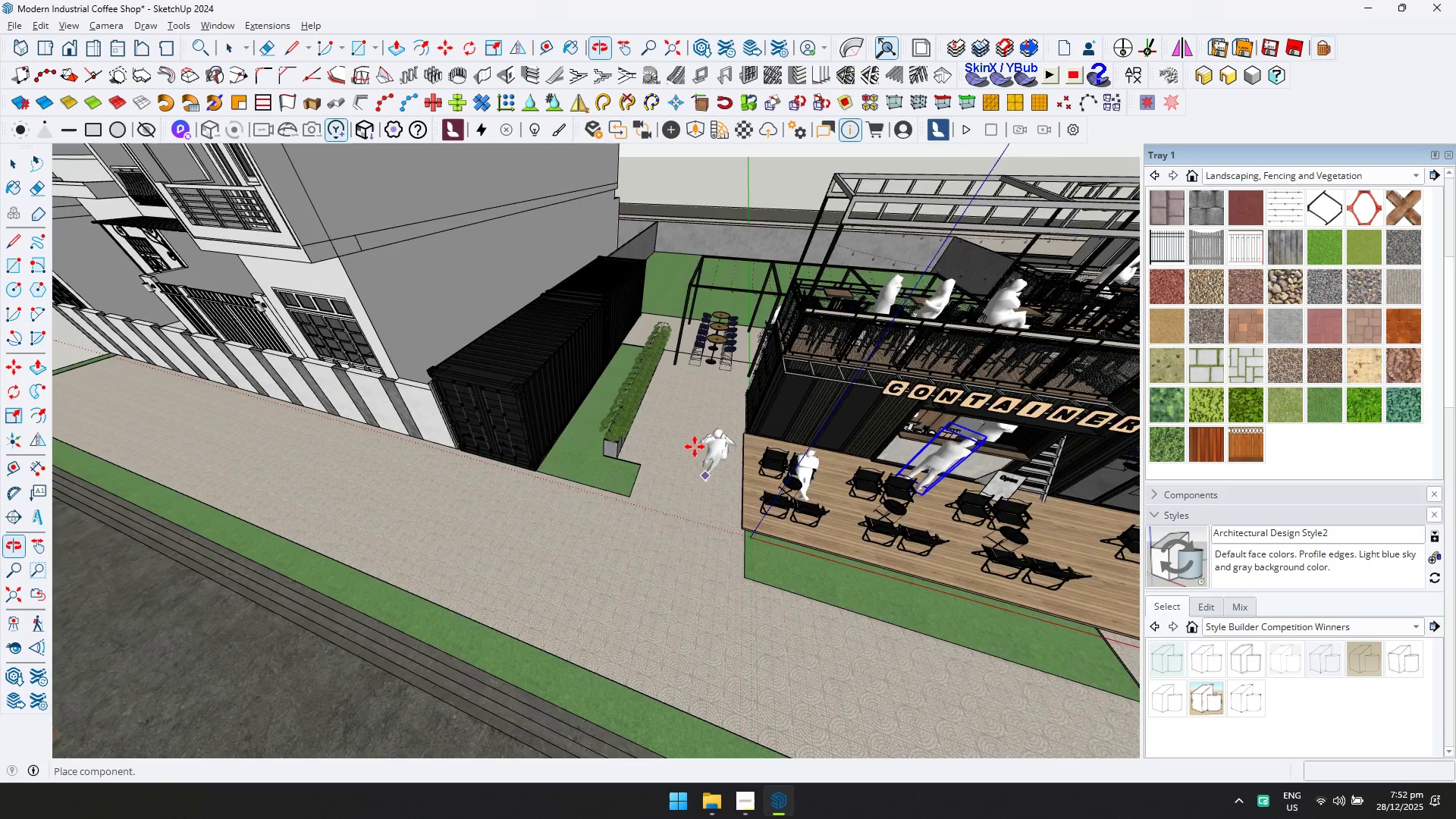 
scroll: coordinate [692, 437], scroll_direction: up, amount: 5.0
 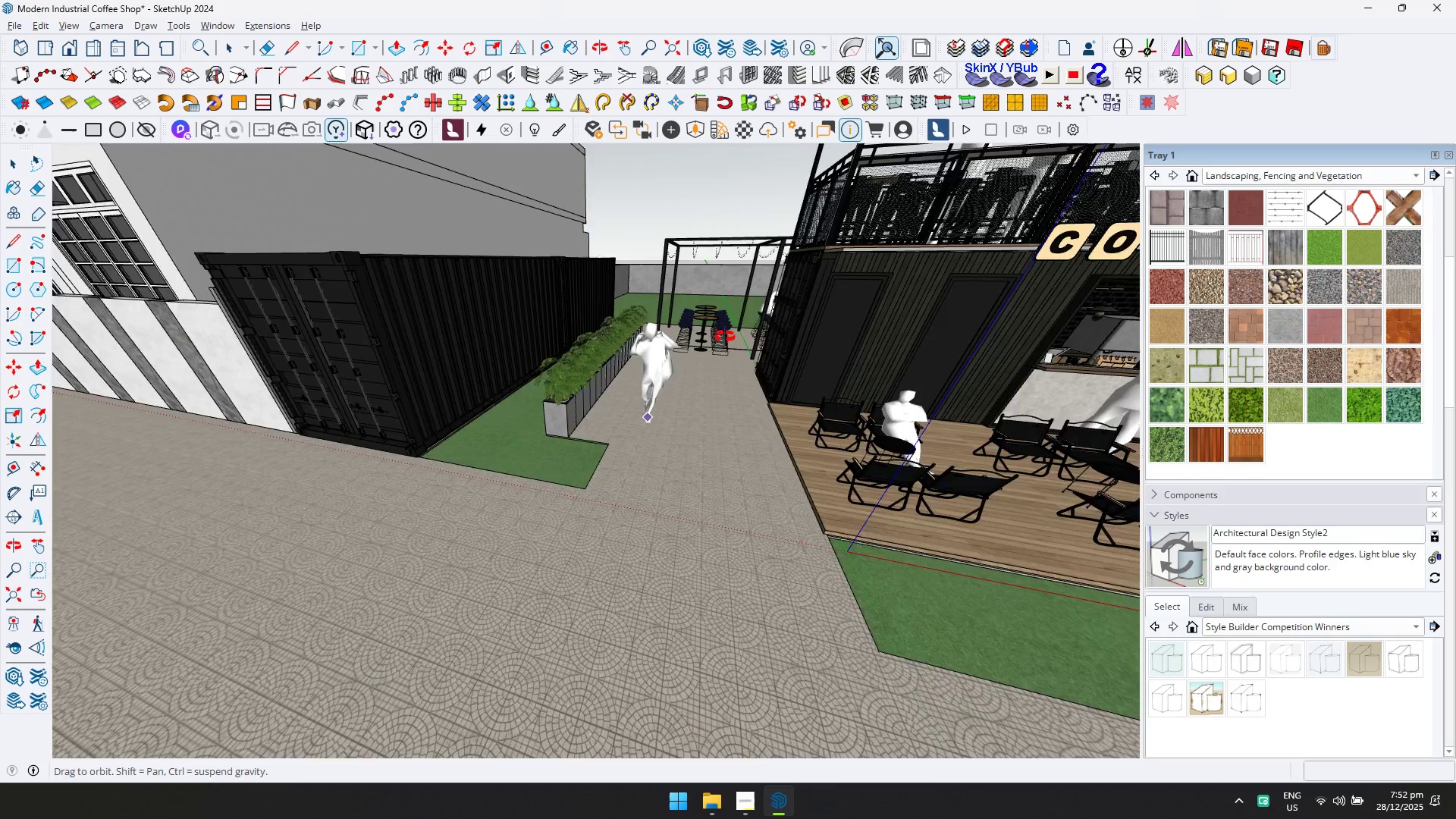 
hold_key(key=ShiftLeft, duration=0.31)
 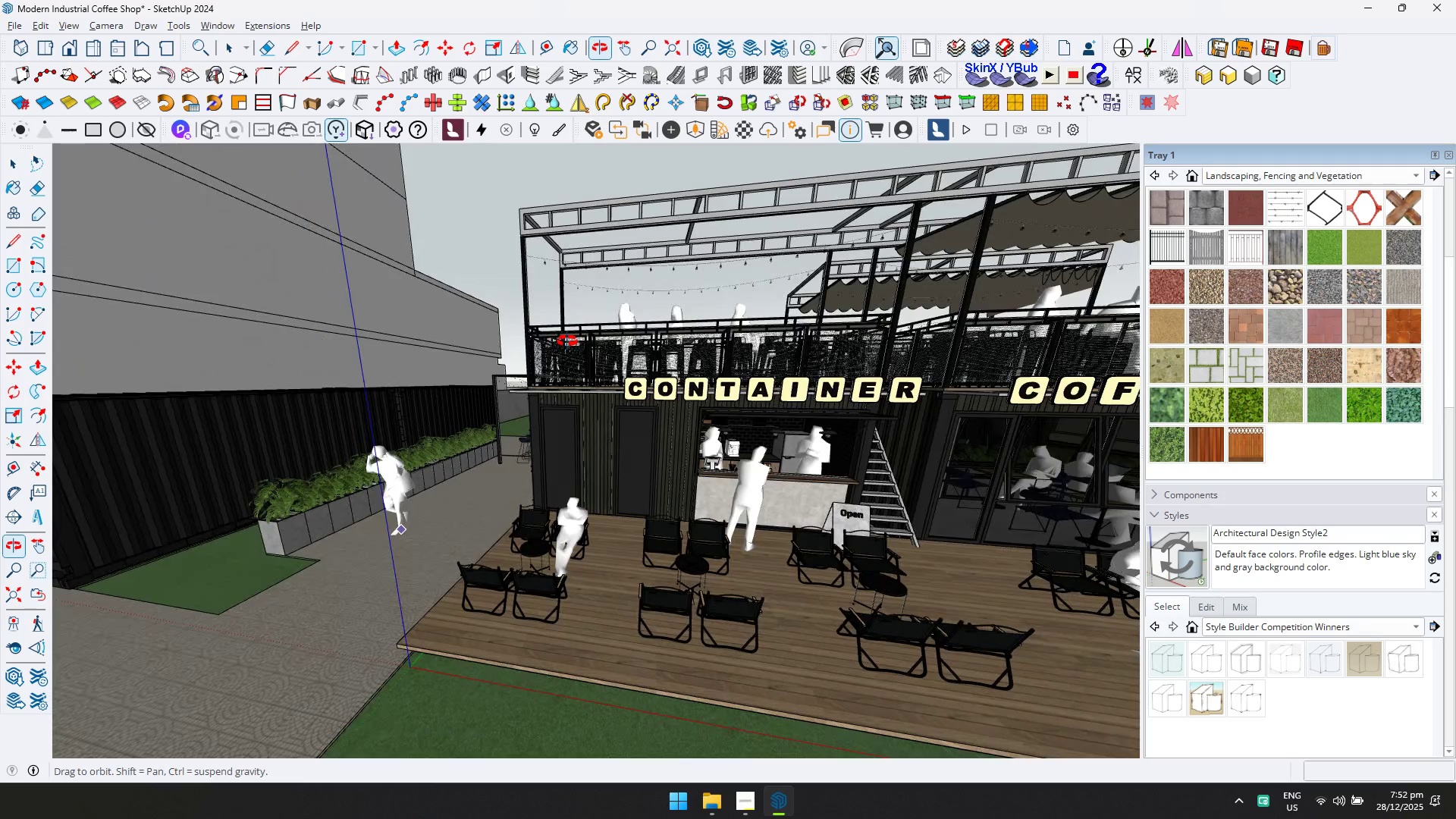 
key(Space)
 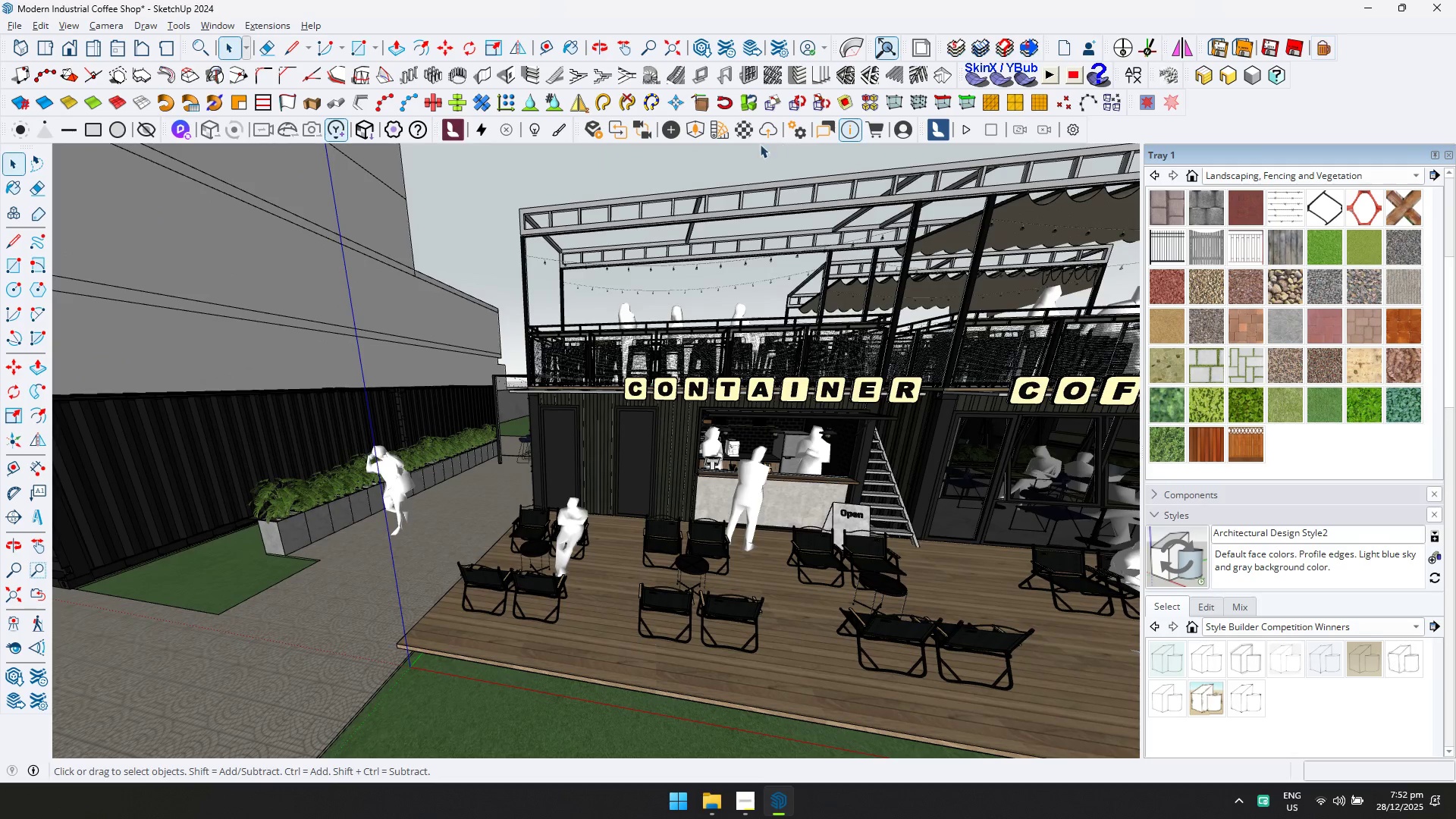 
left_click([693, 133])
 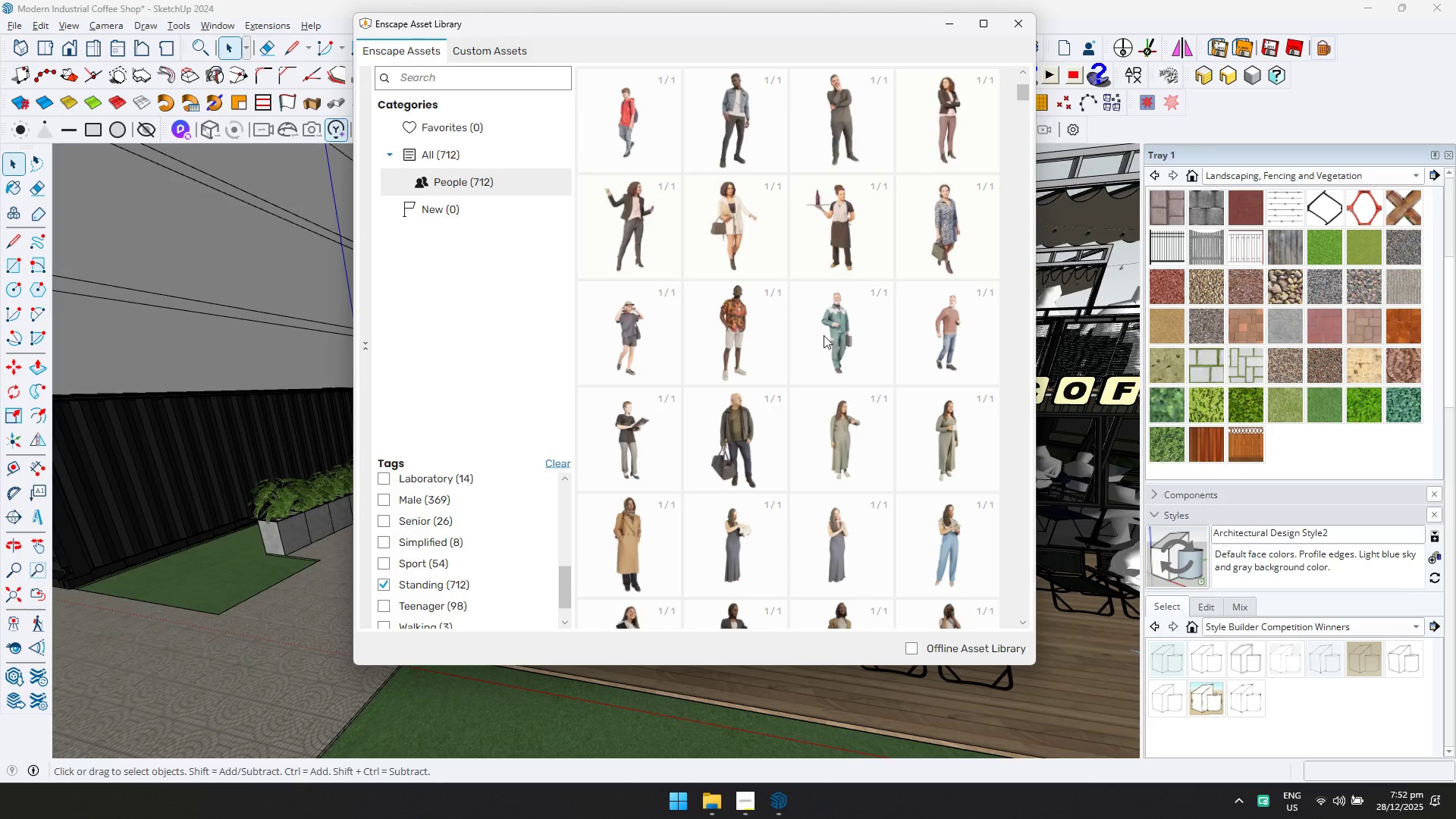 
double_click([848, 346])
 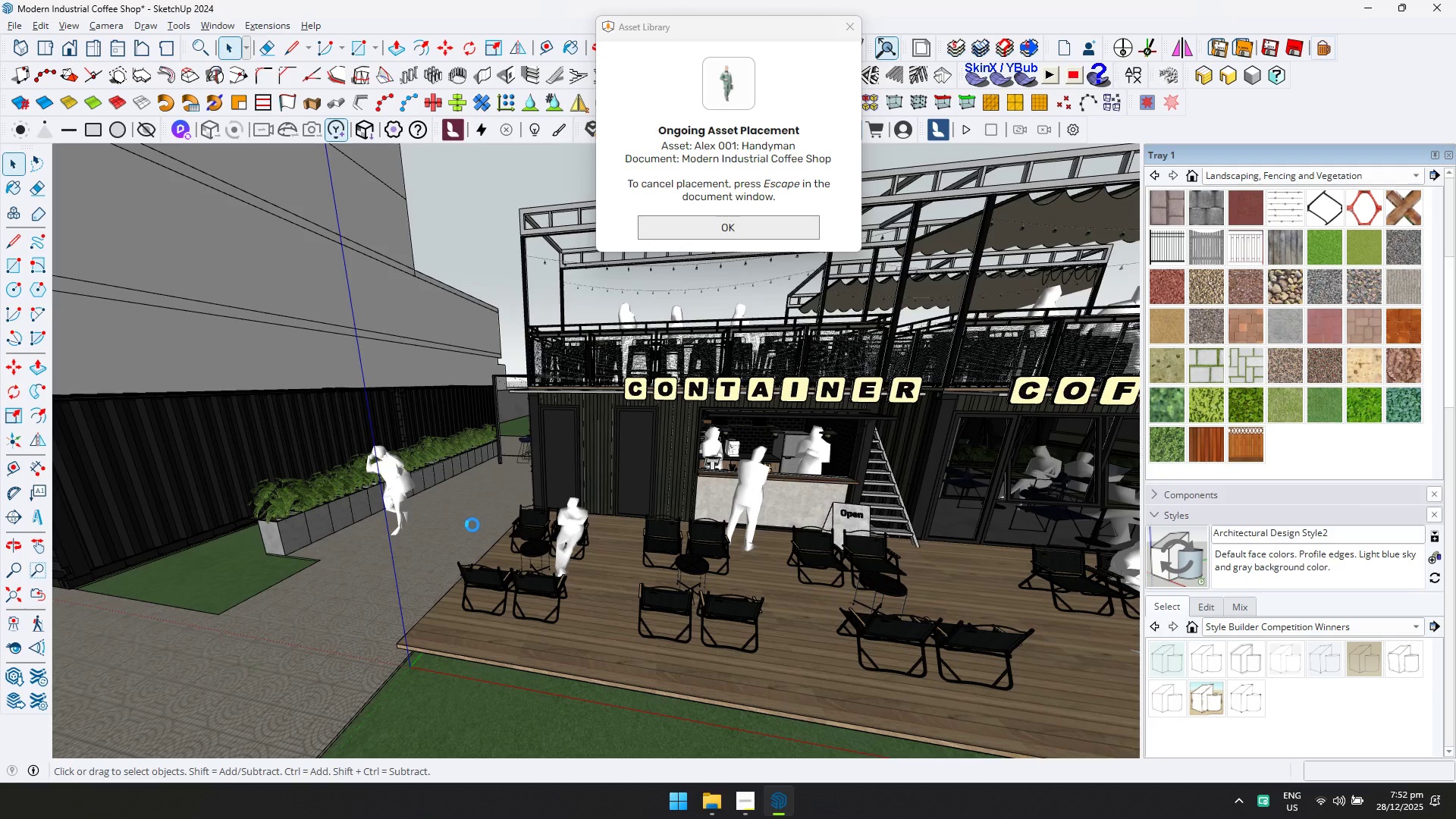 
scroll: coordinate [489, 510], scroll_direction: up, amount: 12.0
 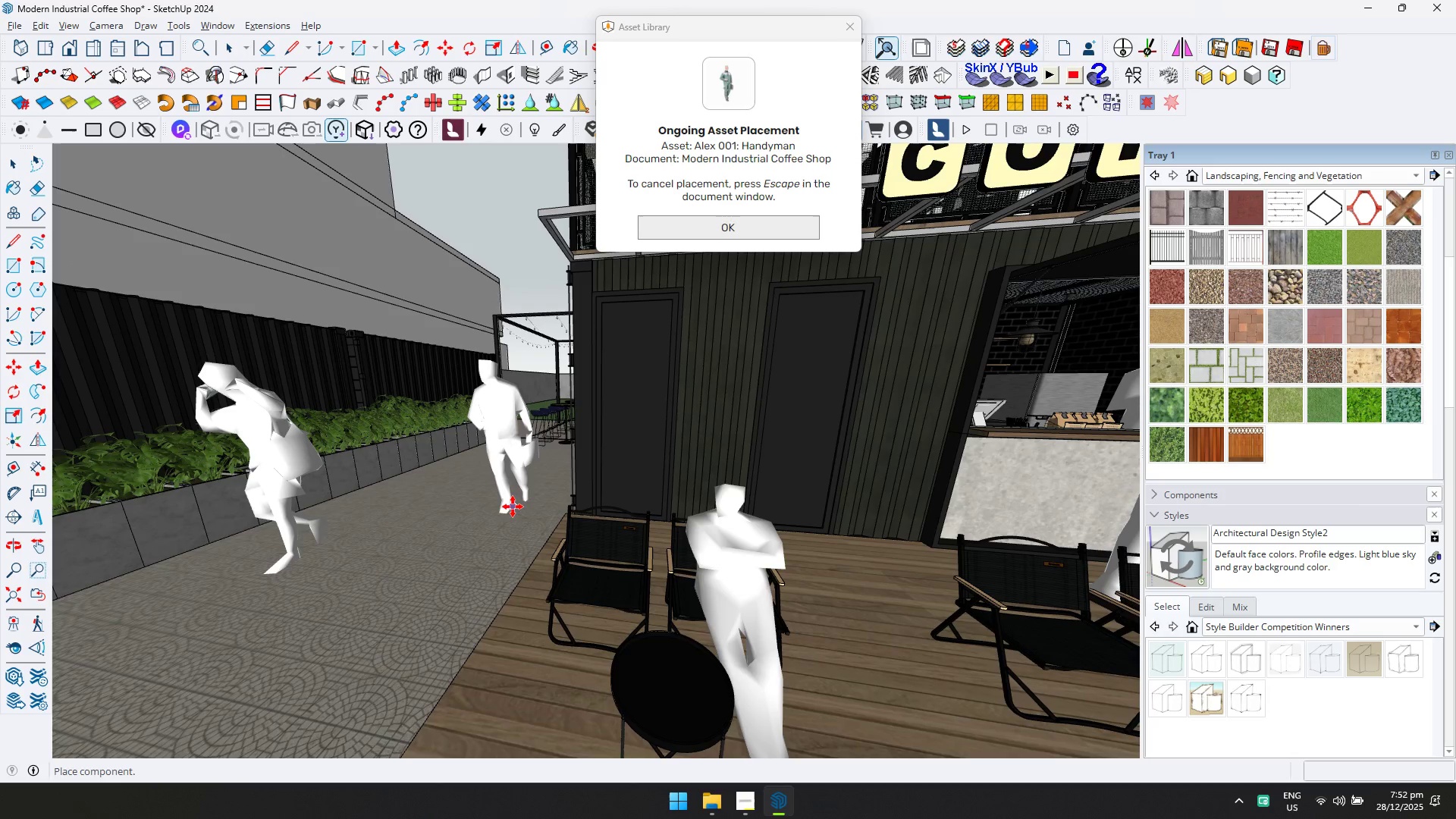 
scroll: coordinate [570, 496], scroll_direction: down, amount: 17.0
 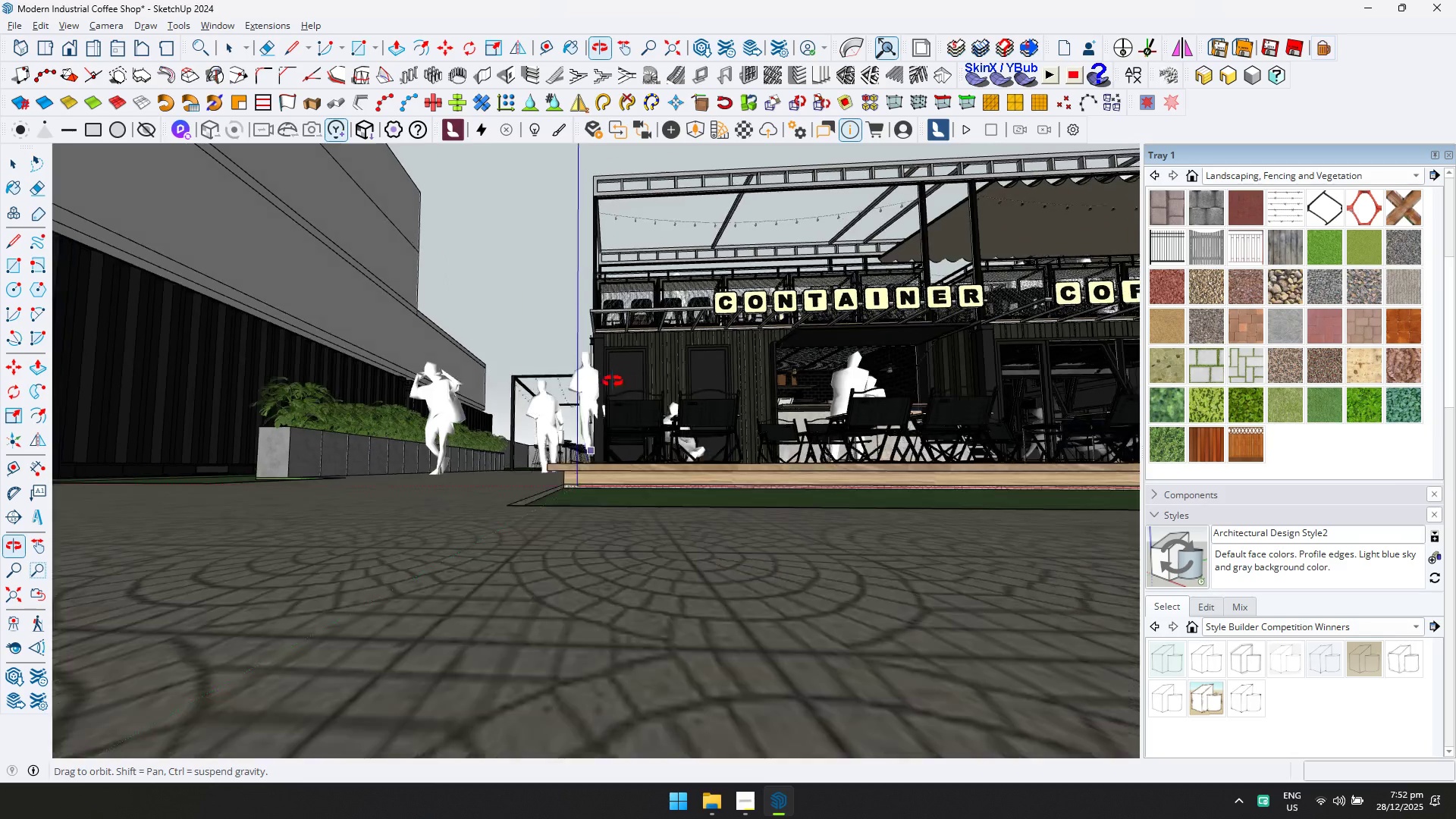 
hold_key(key=ShiftLeft, duration=0.44)
 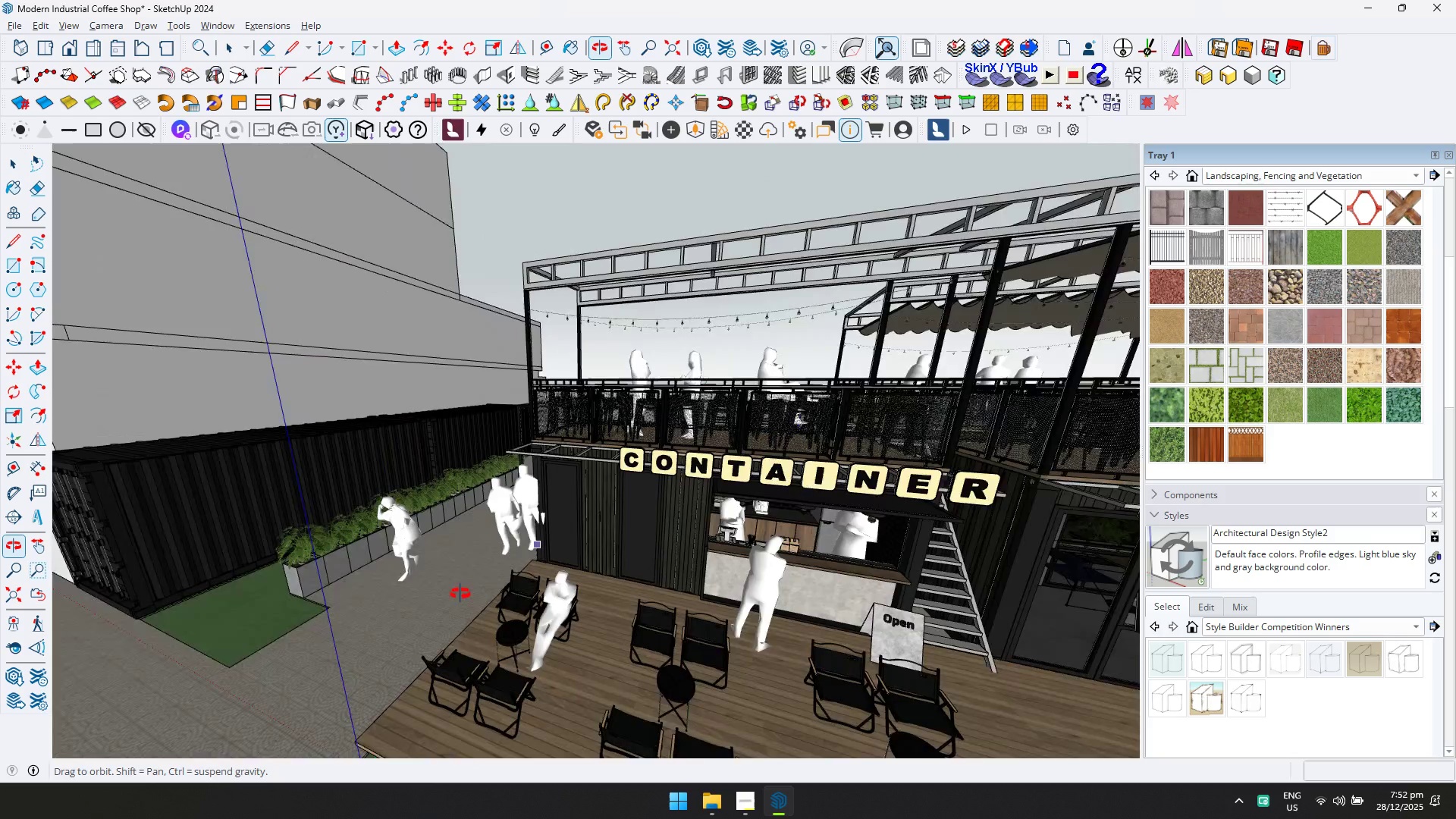 
key(Shift+ShiftLeft)
 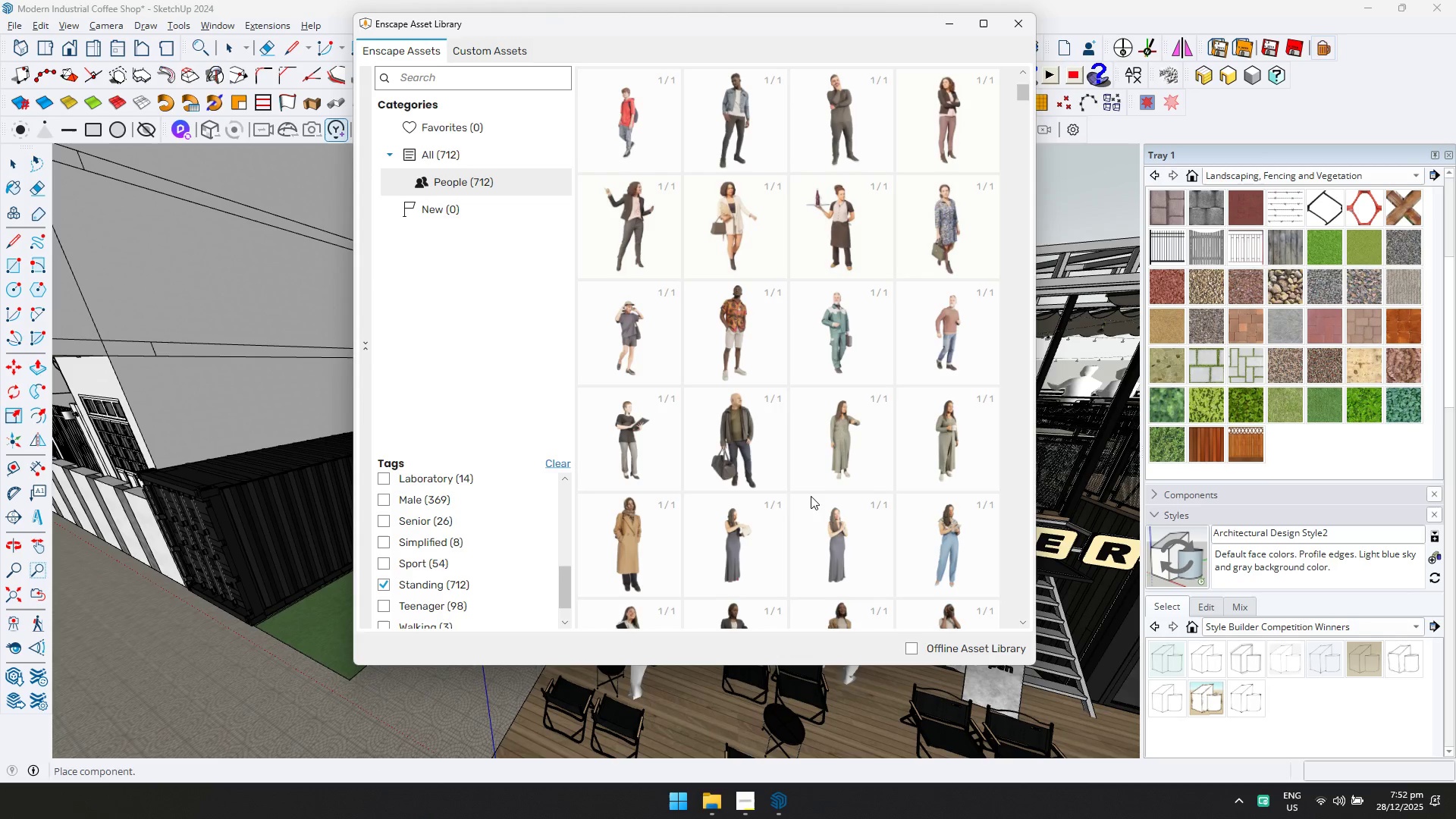 
double_click([741, 441])
 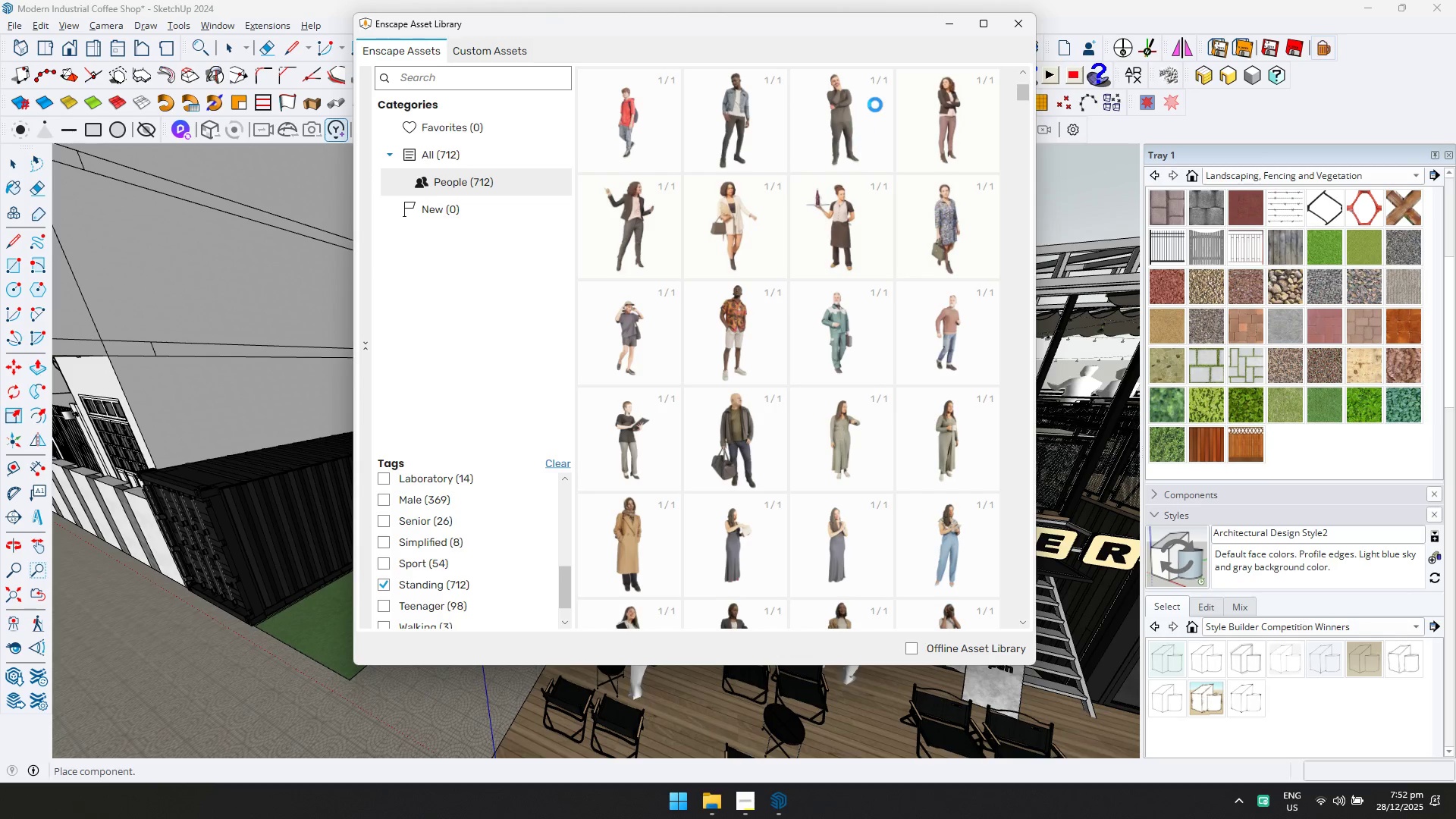 
left_click([946, 30])
 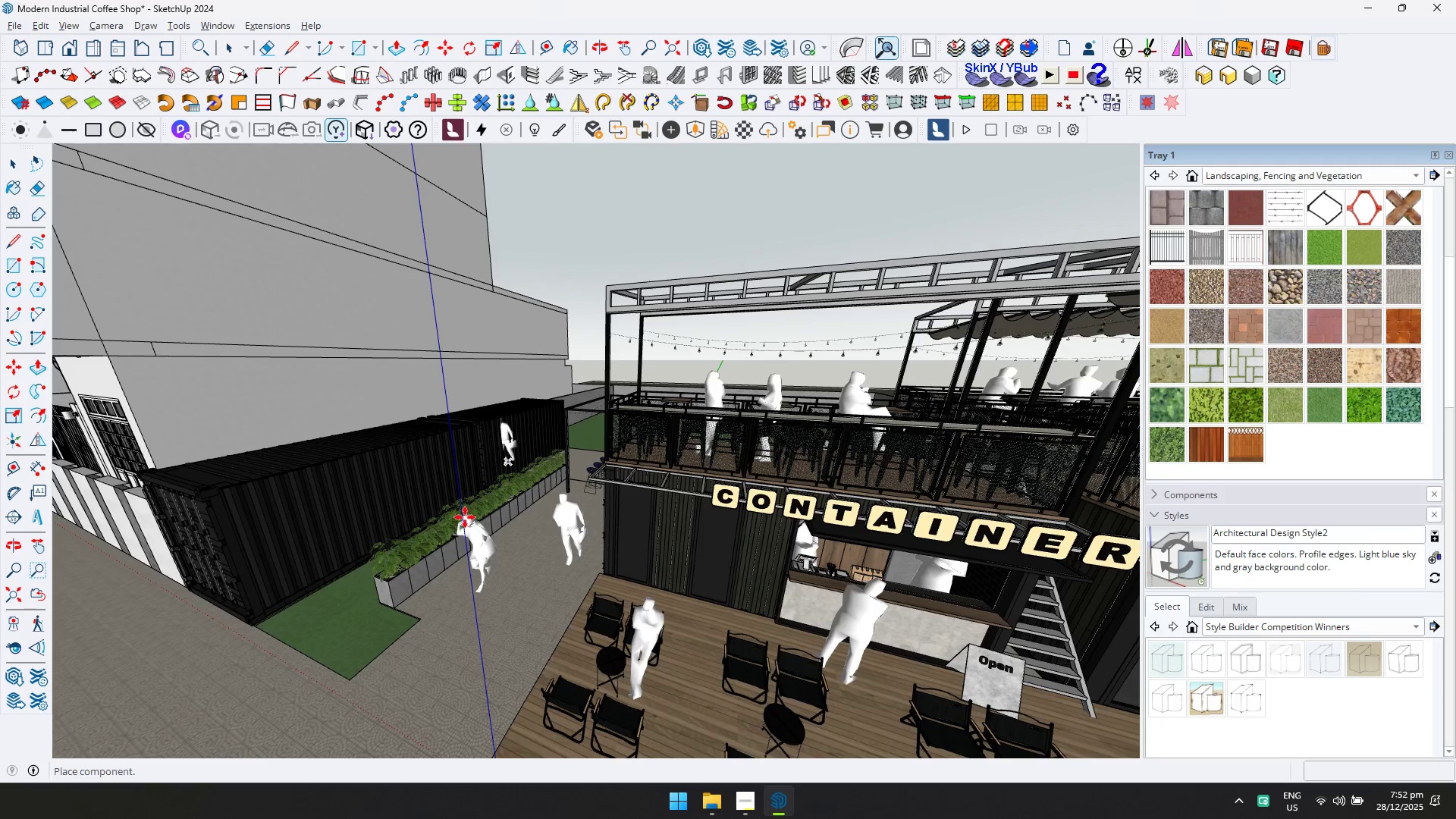 
left_click([576, 522])
 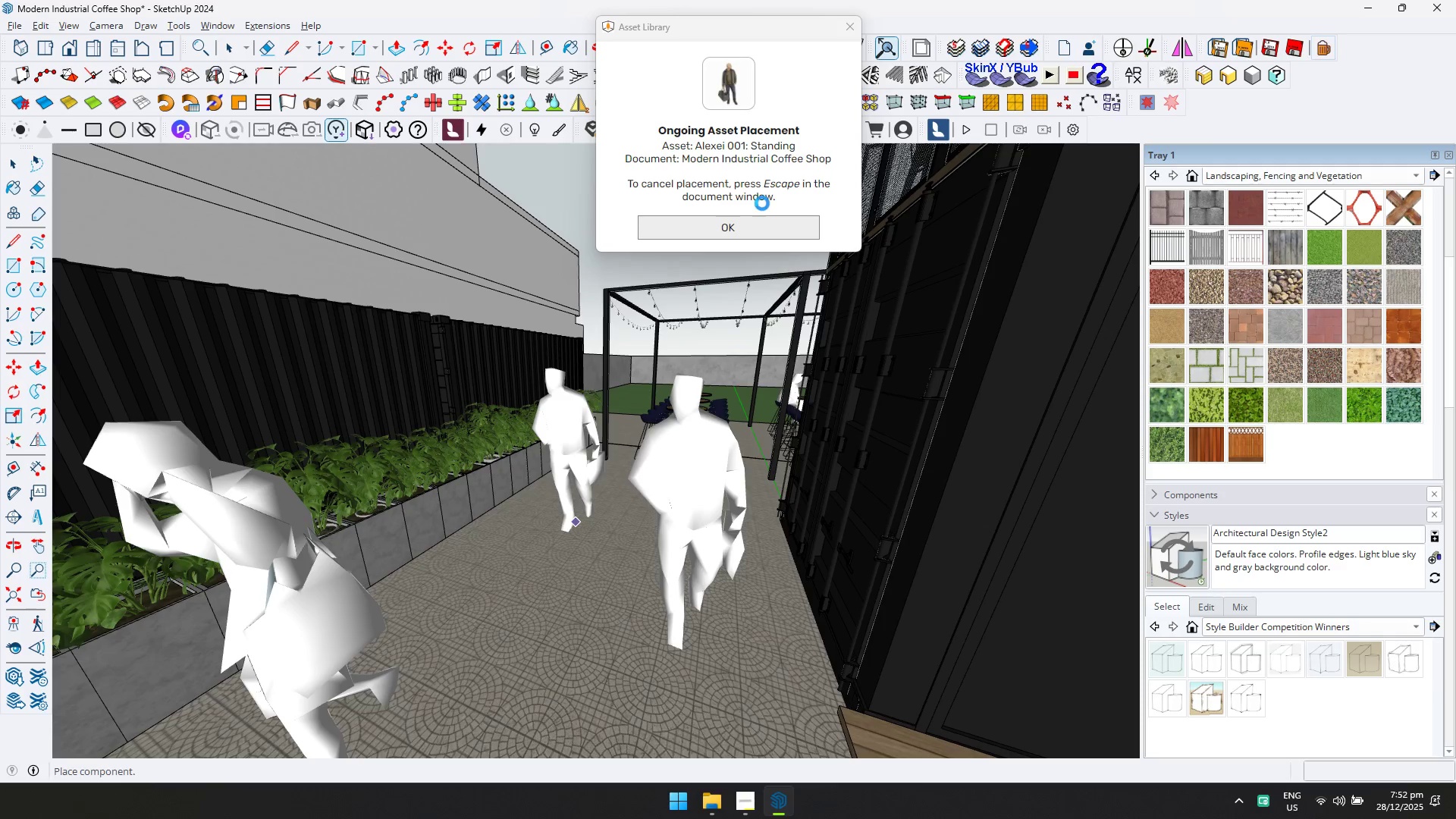 
scroll: coordinate [542, 522], scroll_direction: up, amount: 9.0
 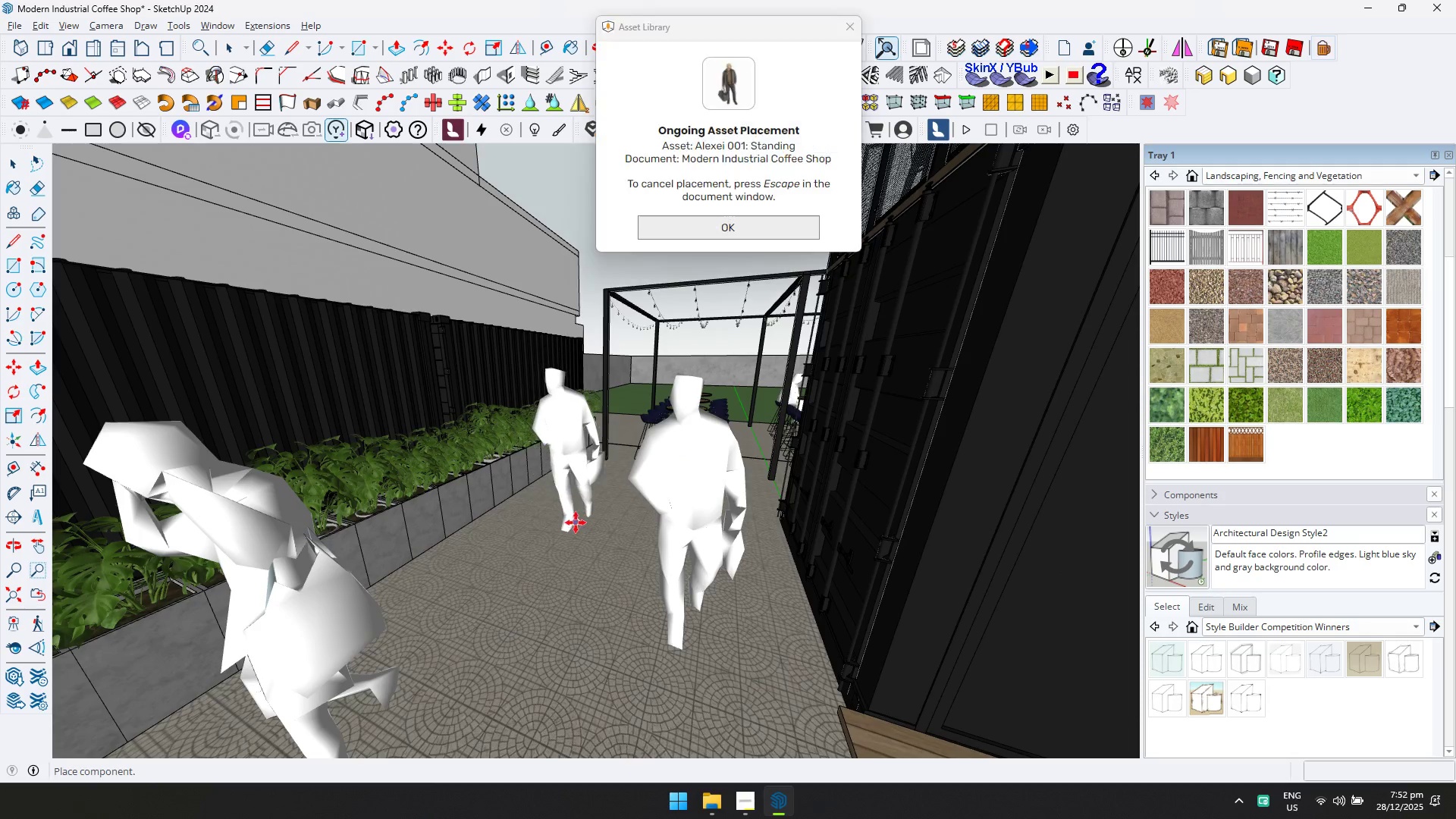 
left_click([753, 224])
 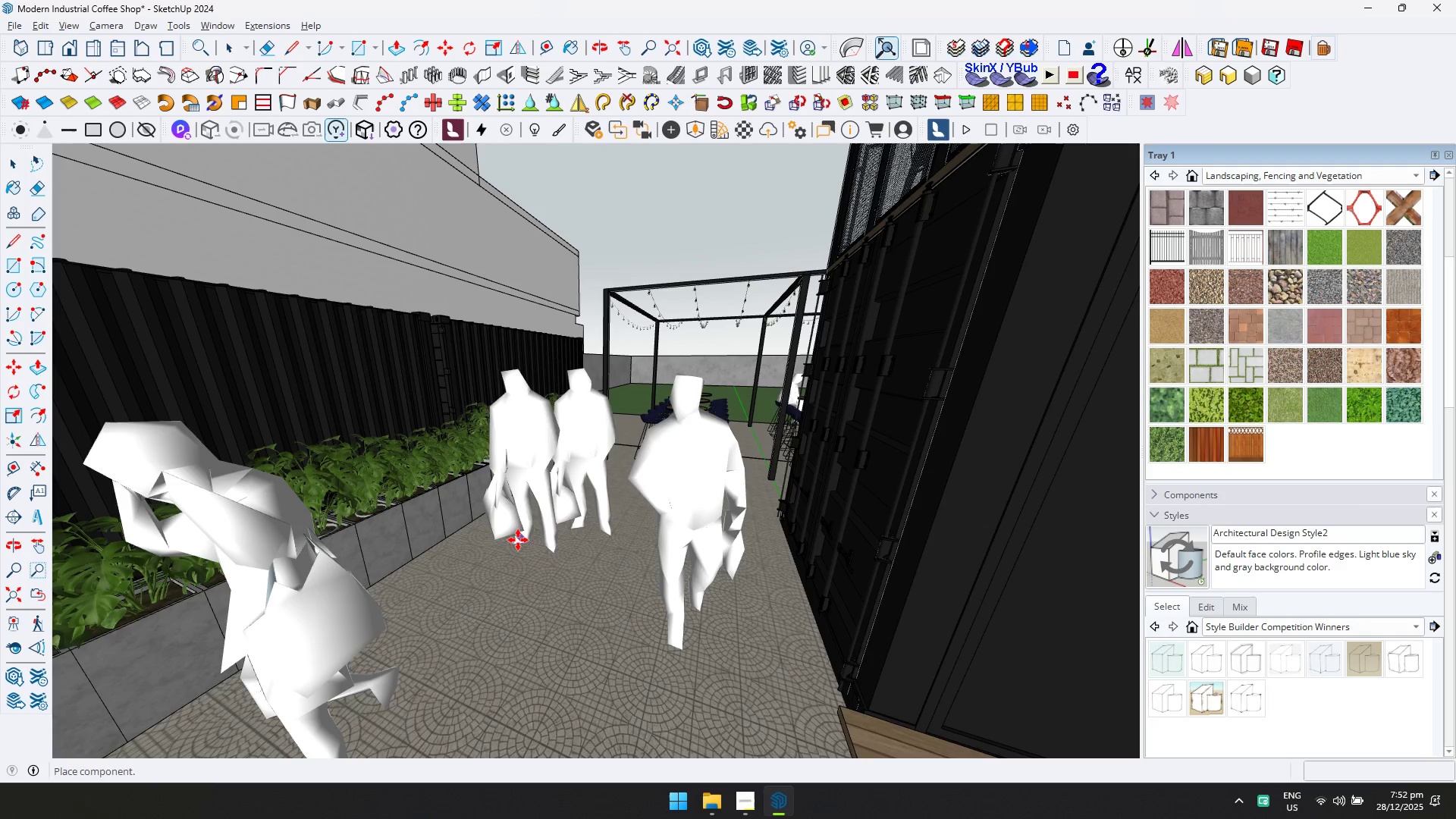 
left_click([512, 546])
 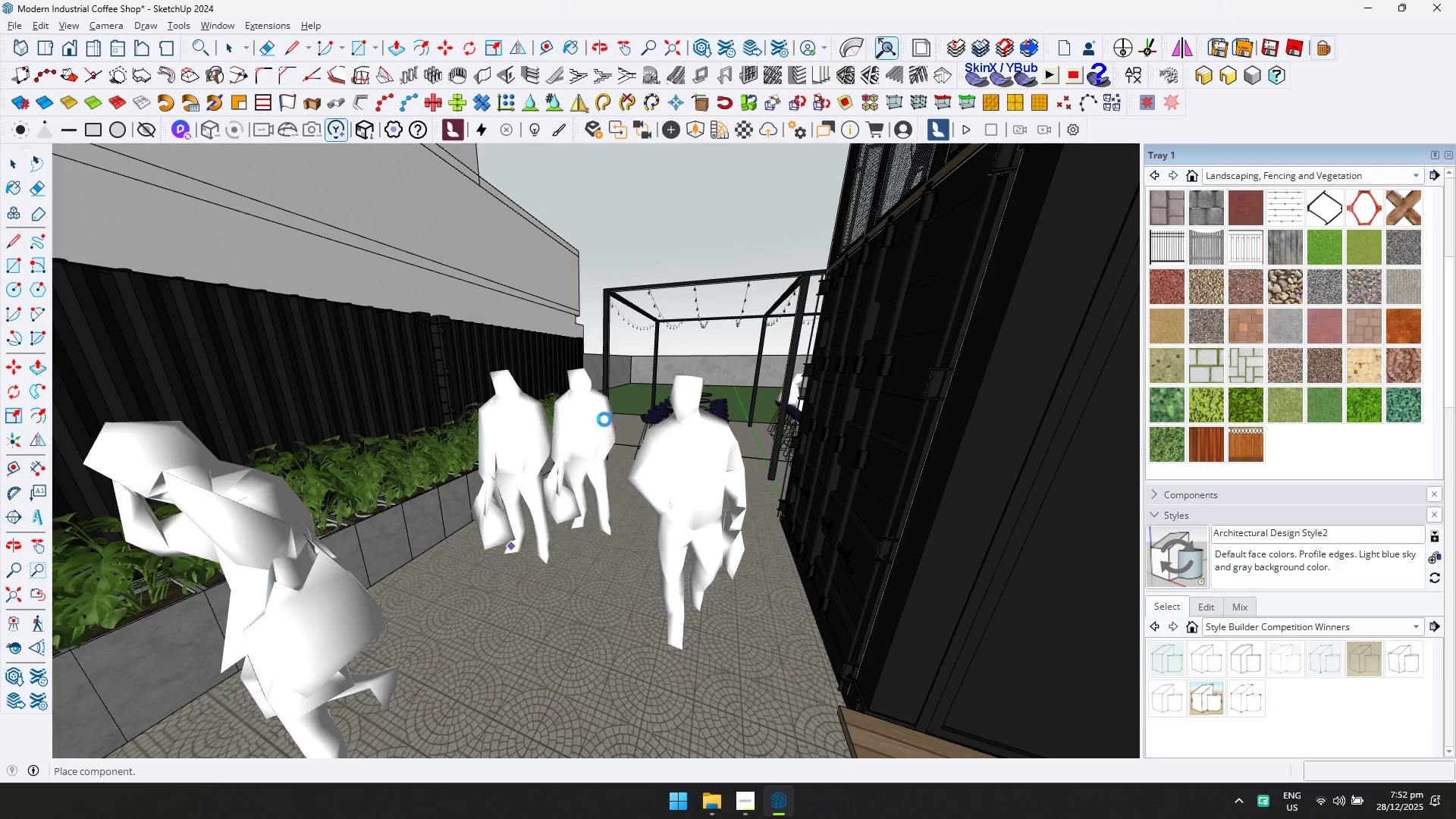 
key(Space)
 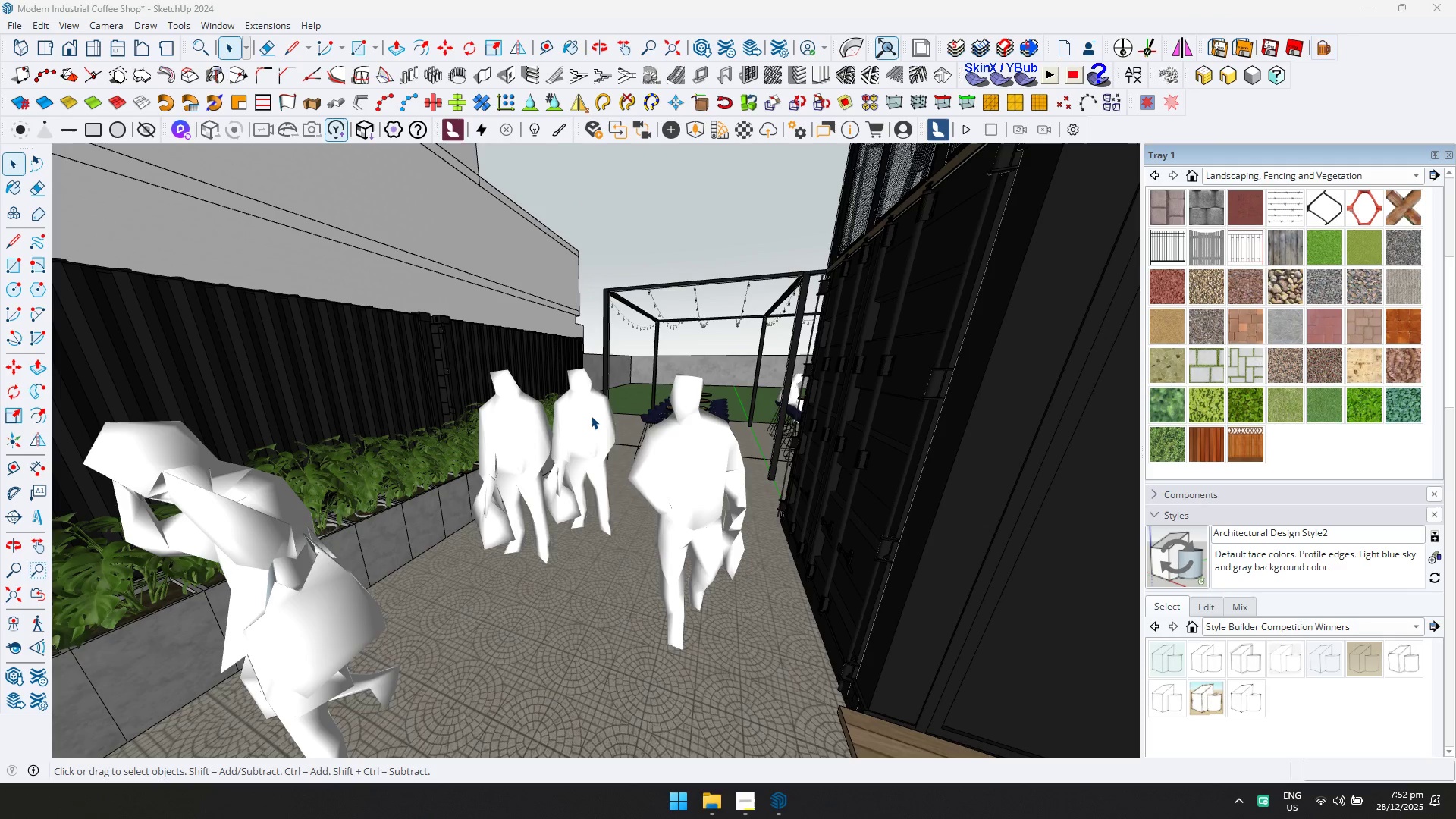 
left_click([591, 416])
 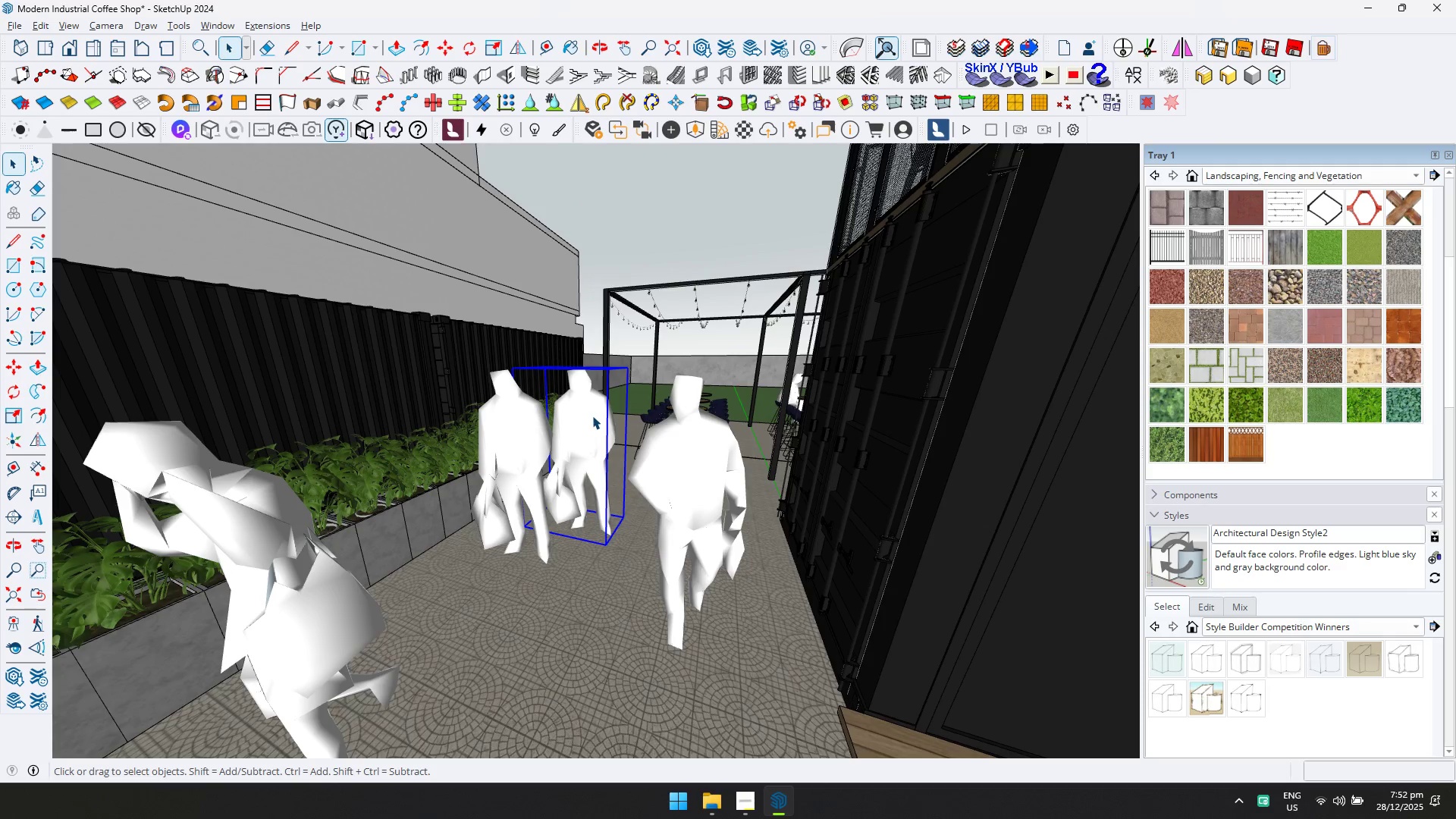 
key(Delete)
 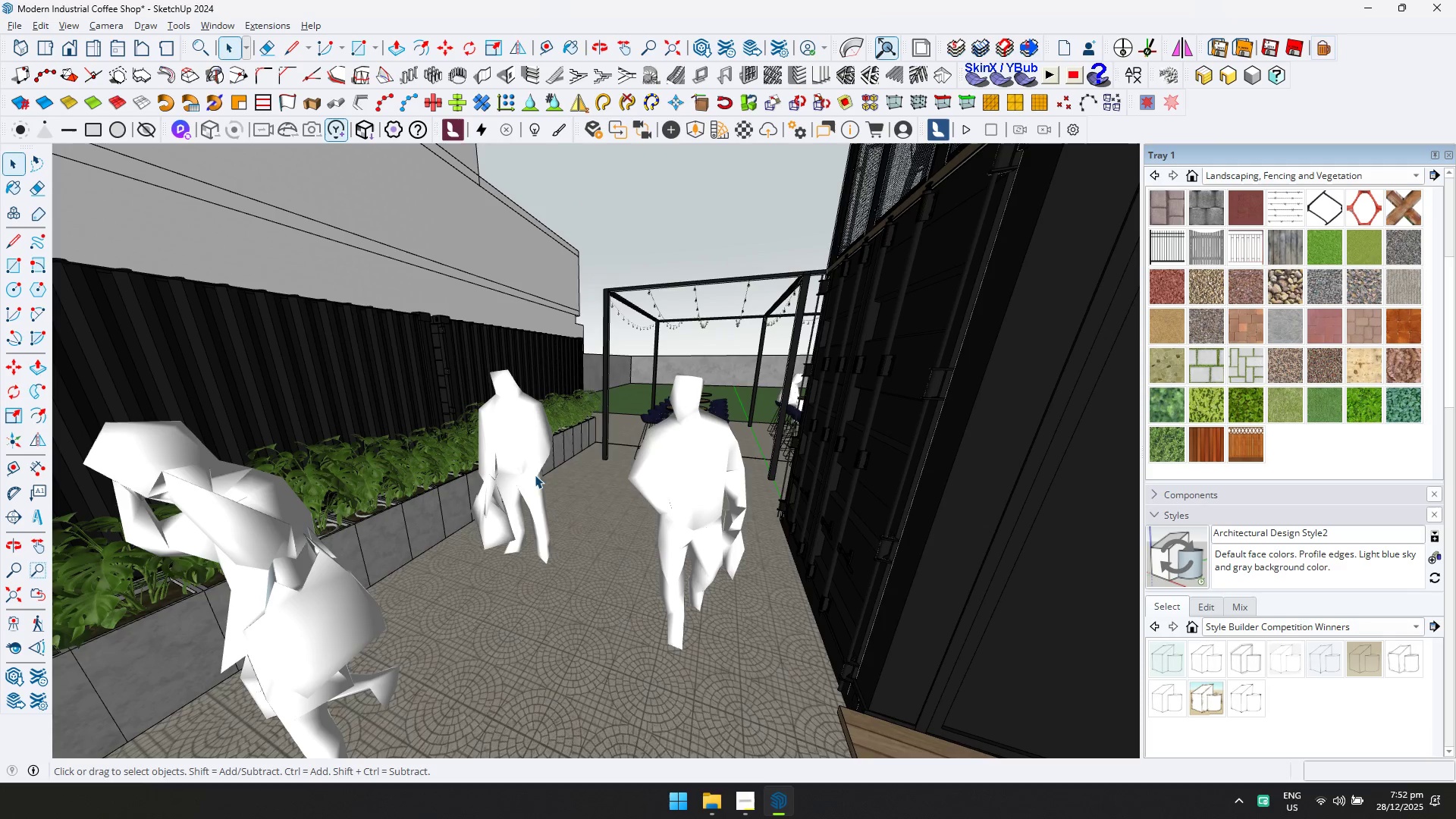 
left_click([529, 457])
 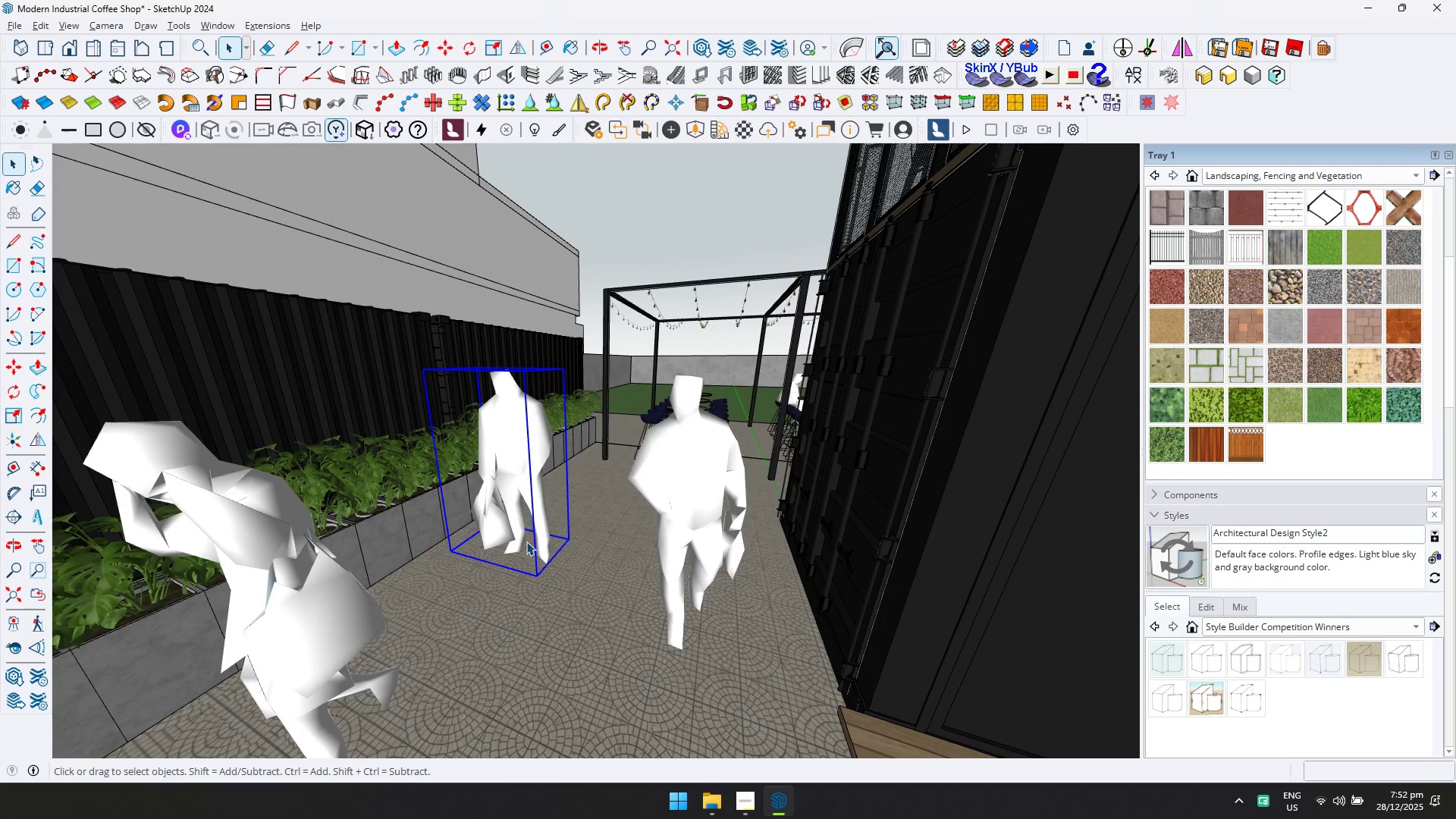 
key(Q)
 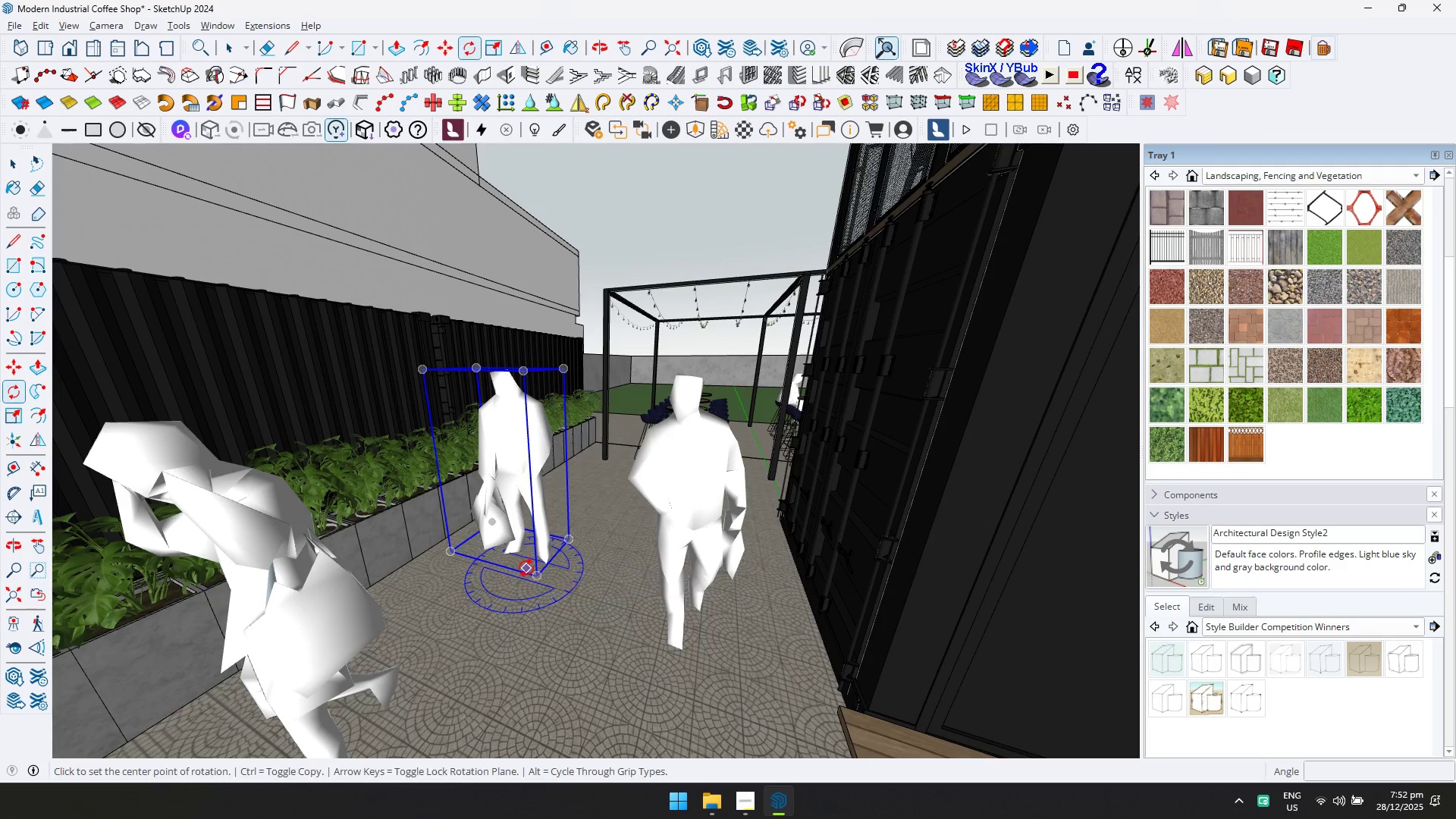 
double_click([568, 579])
 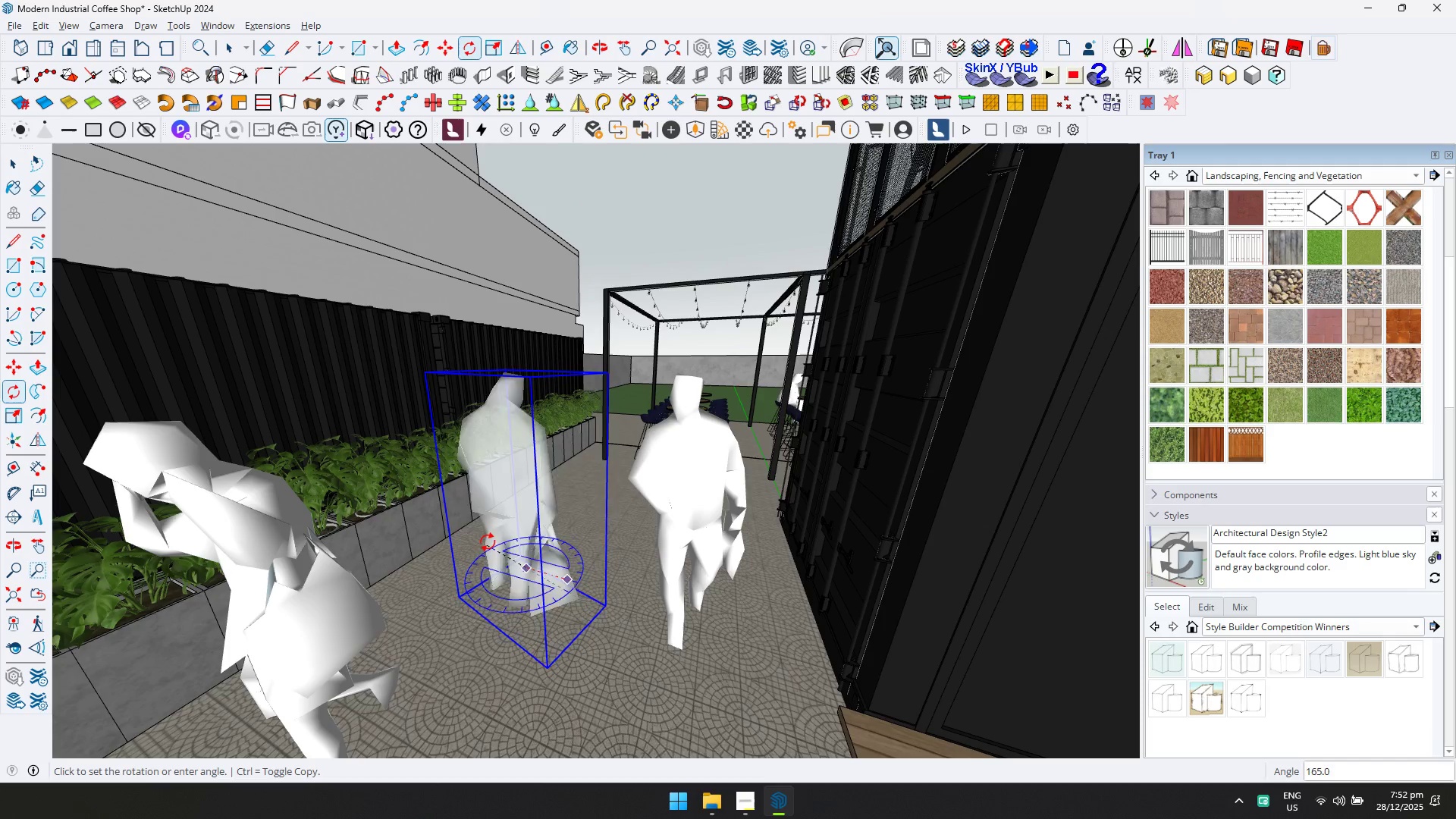 
left_click([509, 532])
 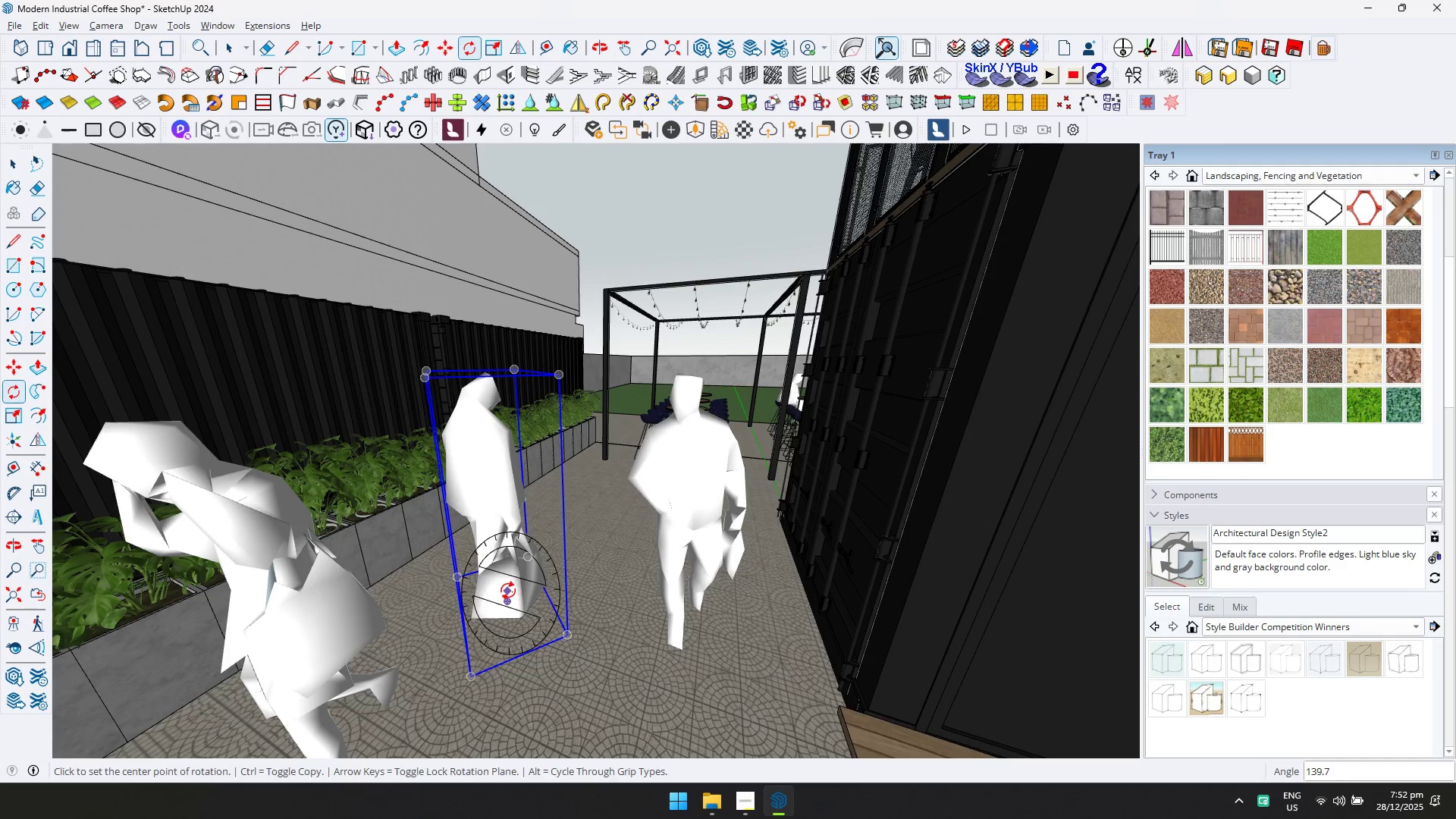 
key(M)
 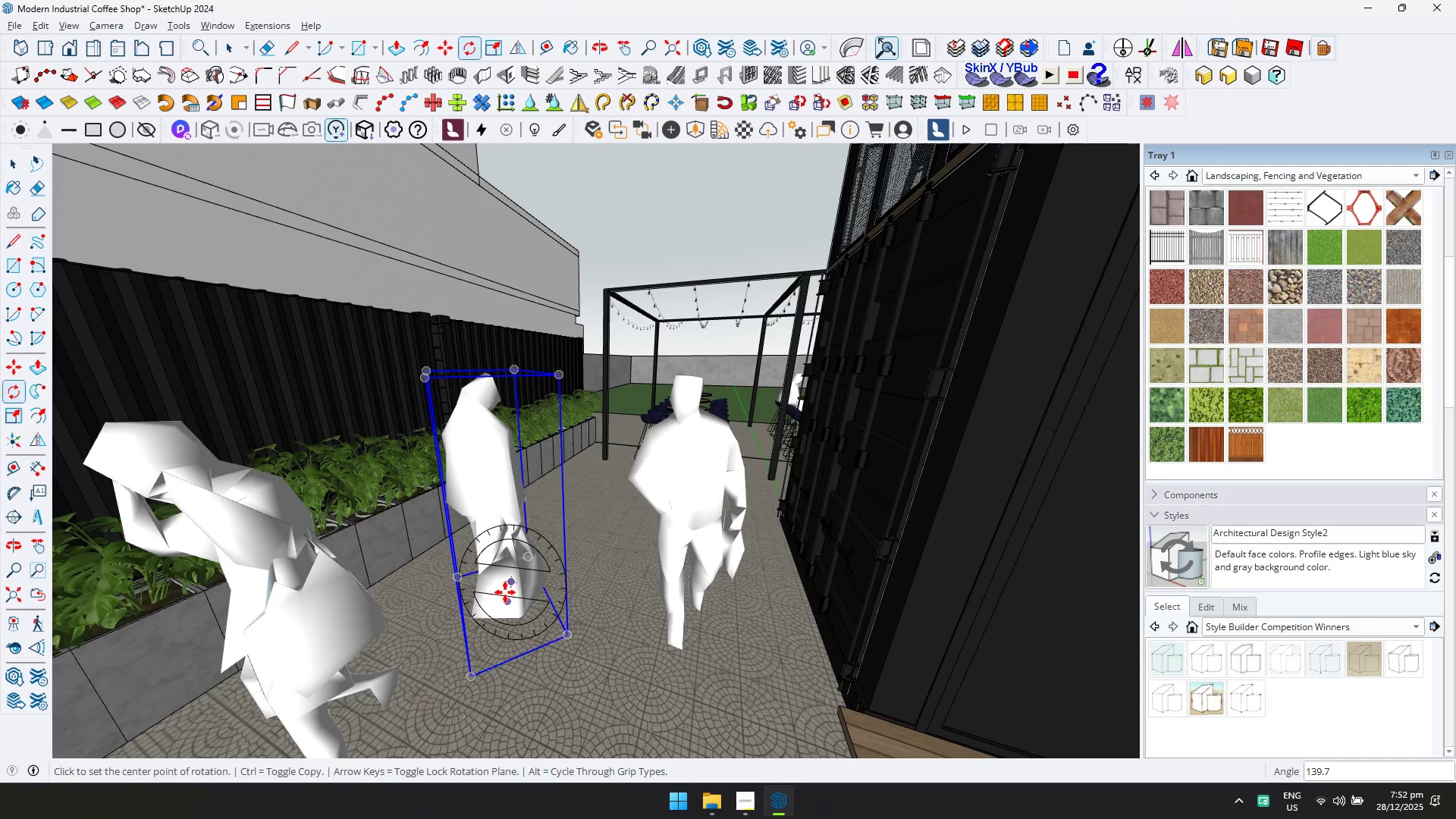 
left_click_drag(start_coordinate=[504, 594], to_coordinate=[510, 586])
 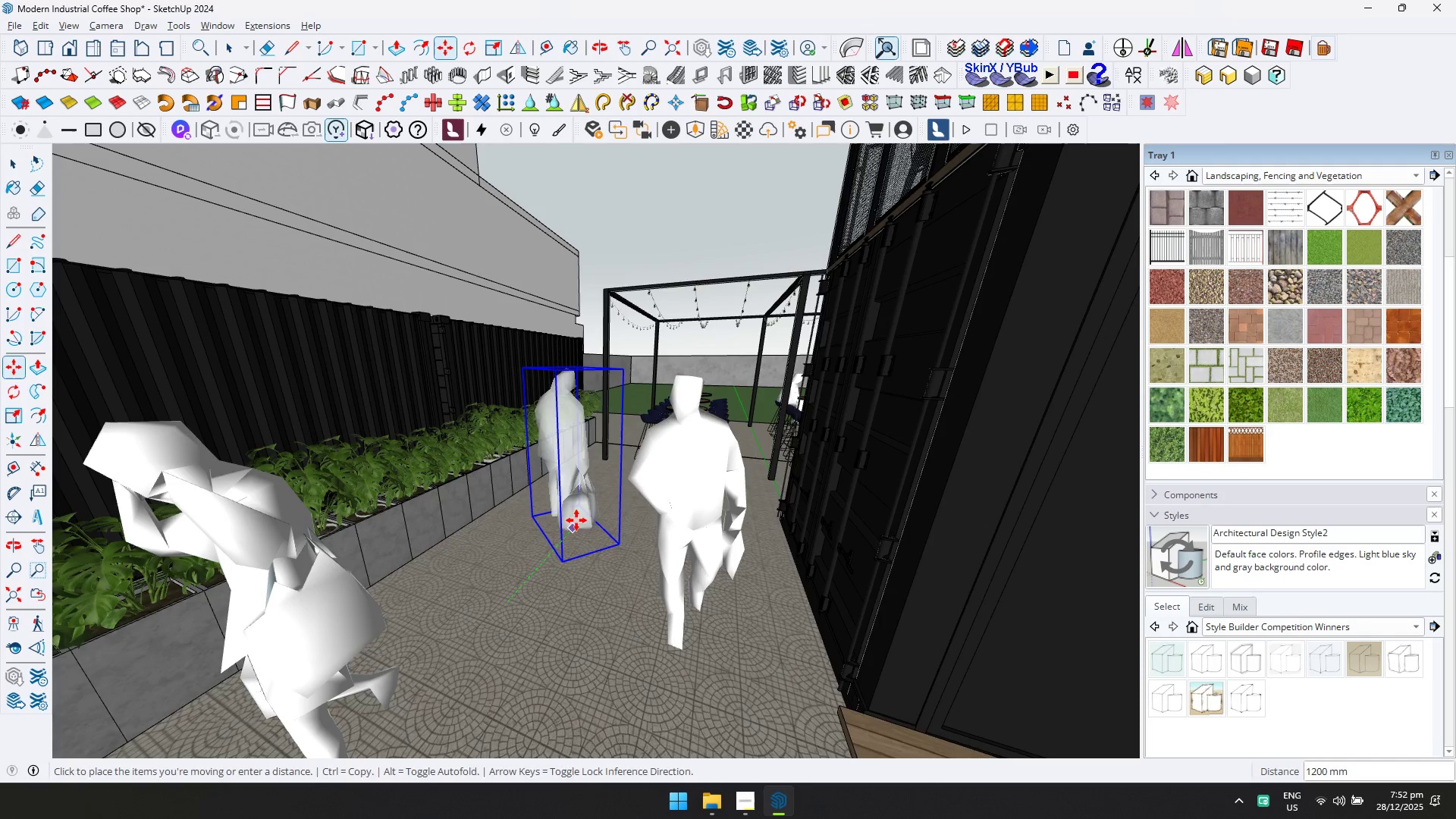 
double_click([577, 519])
 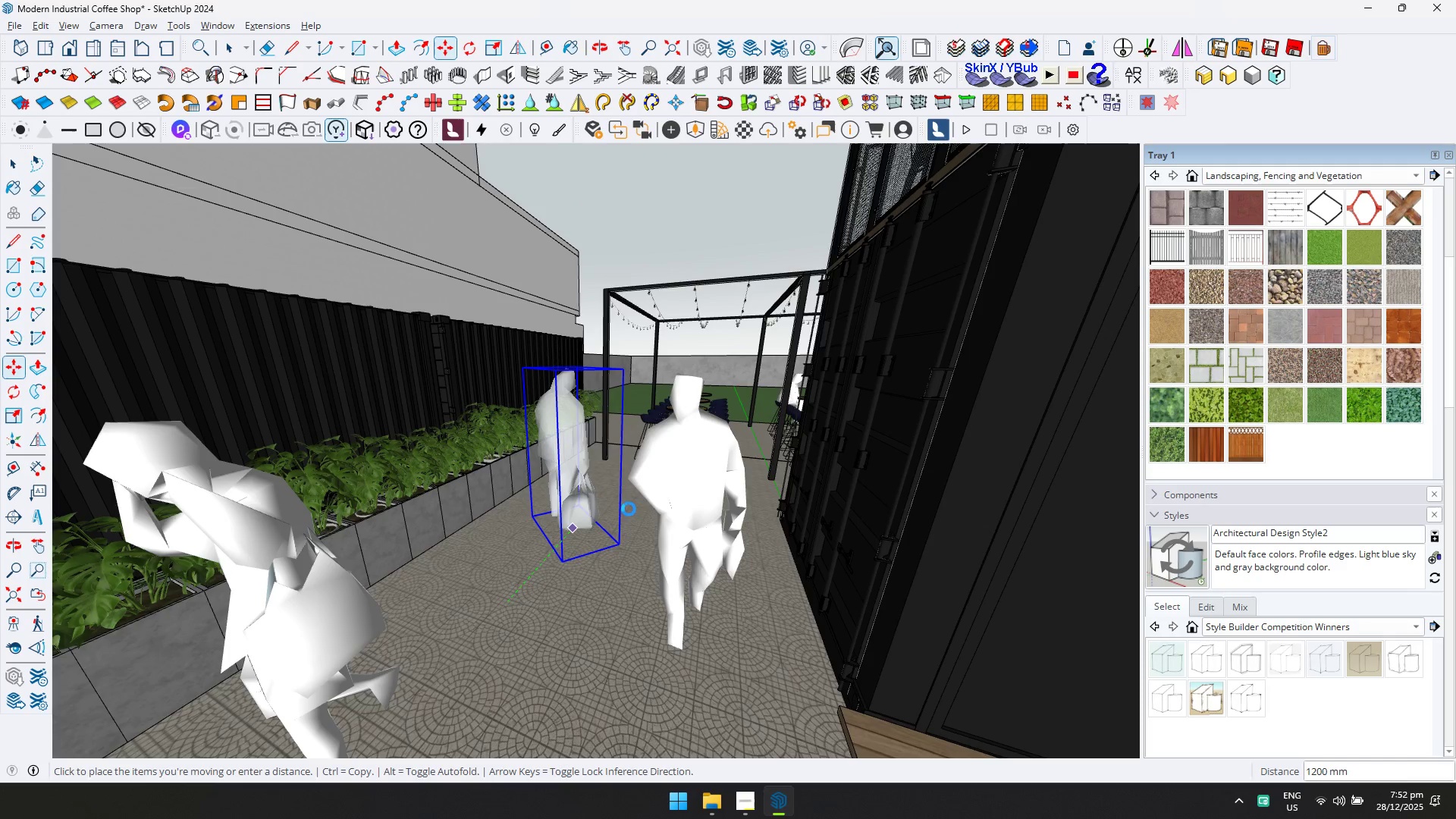 
key(Shift+ShiftLeft)
 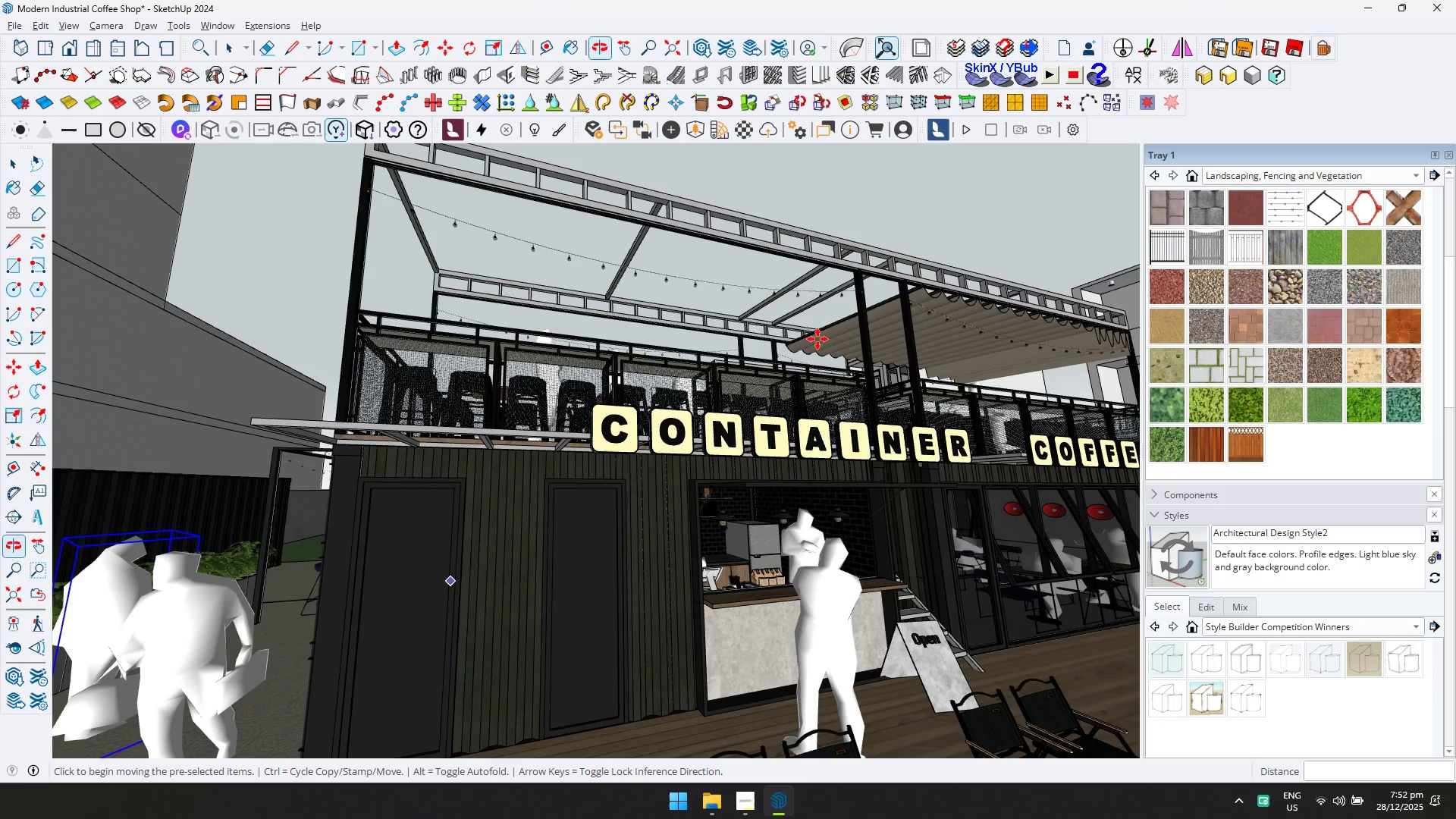 
scroll: coordinate [730, 462], scroll_direction: down, amount: 20.0
 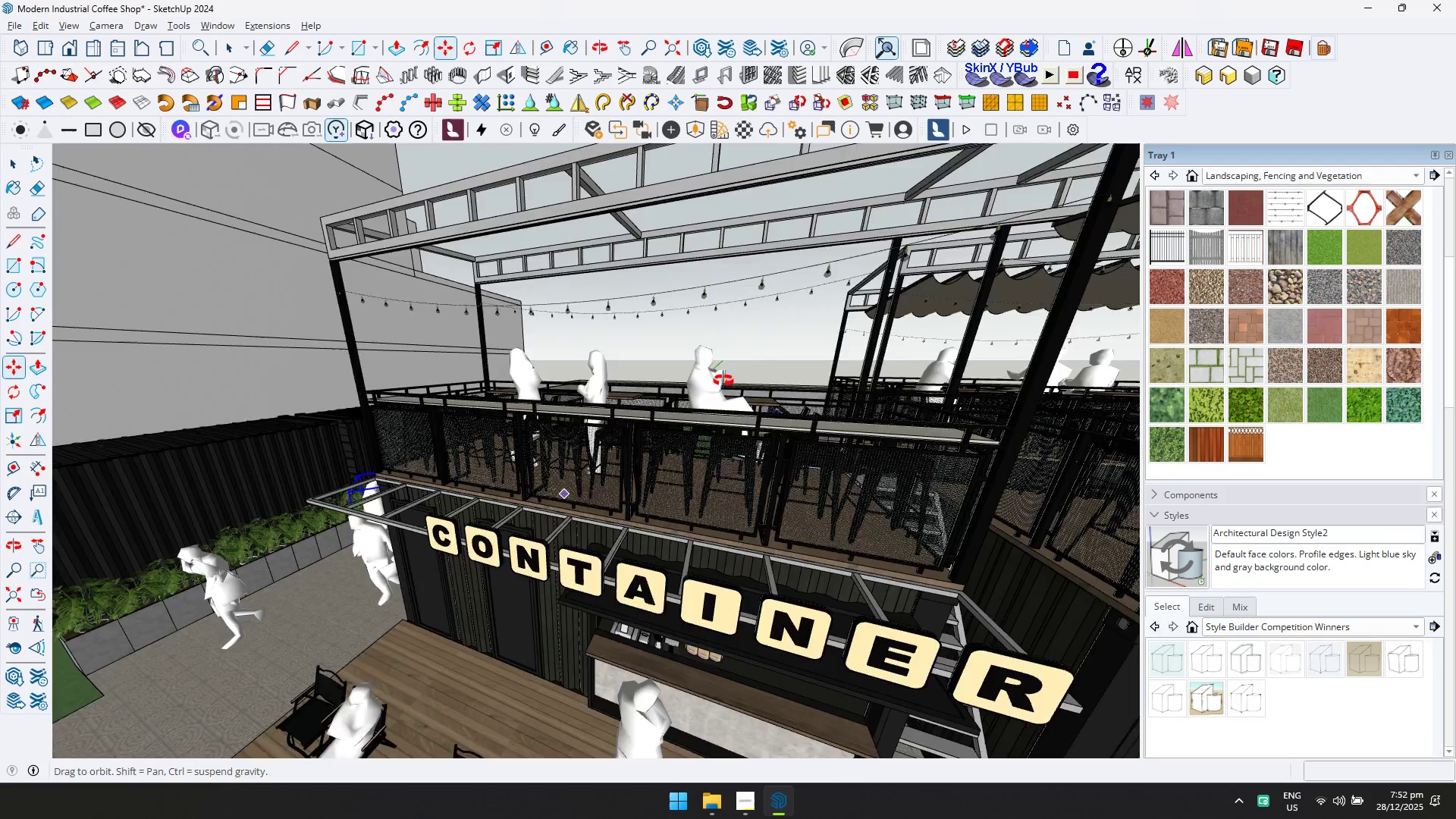 
key(Space)
 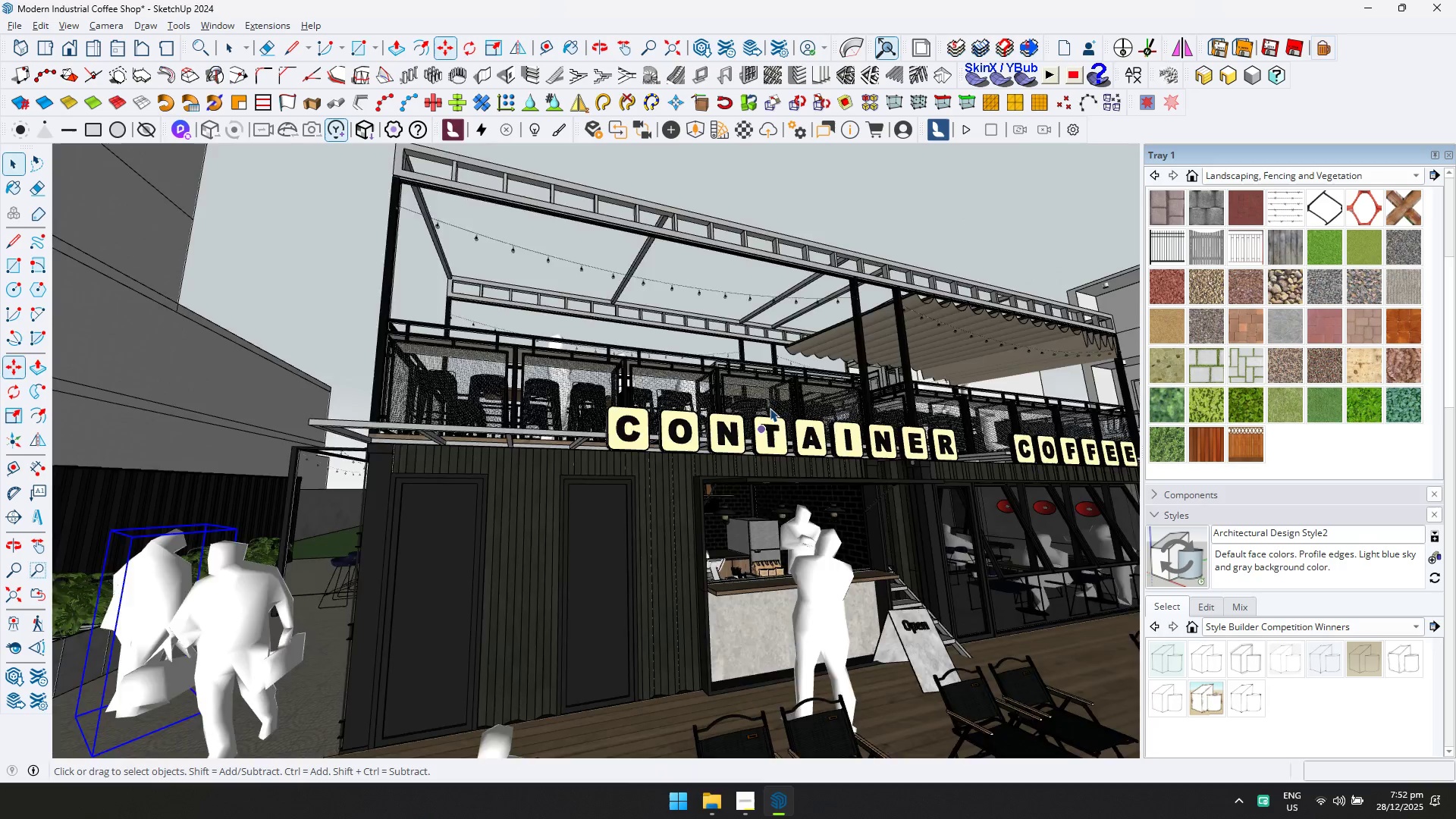 
key(Shift+ShiftLeft)
 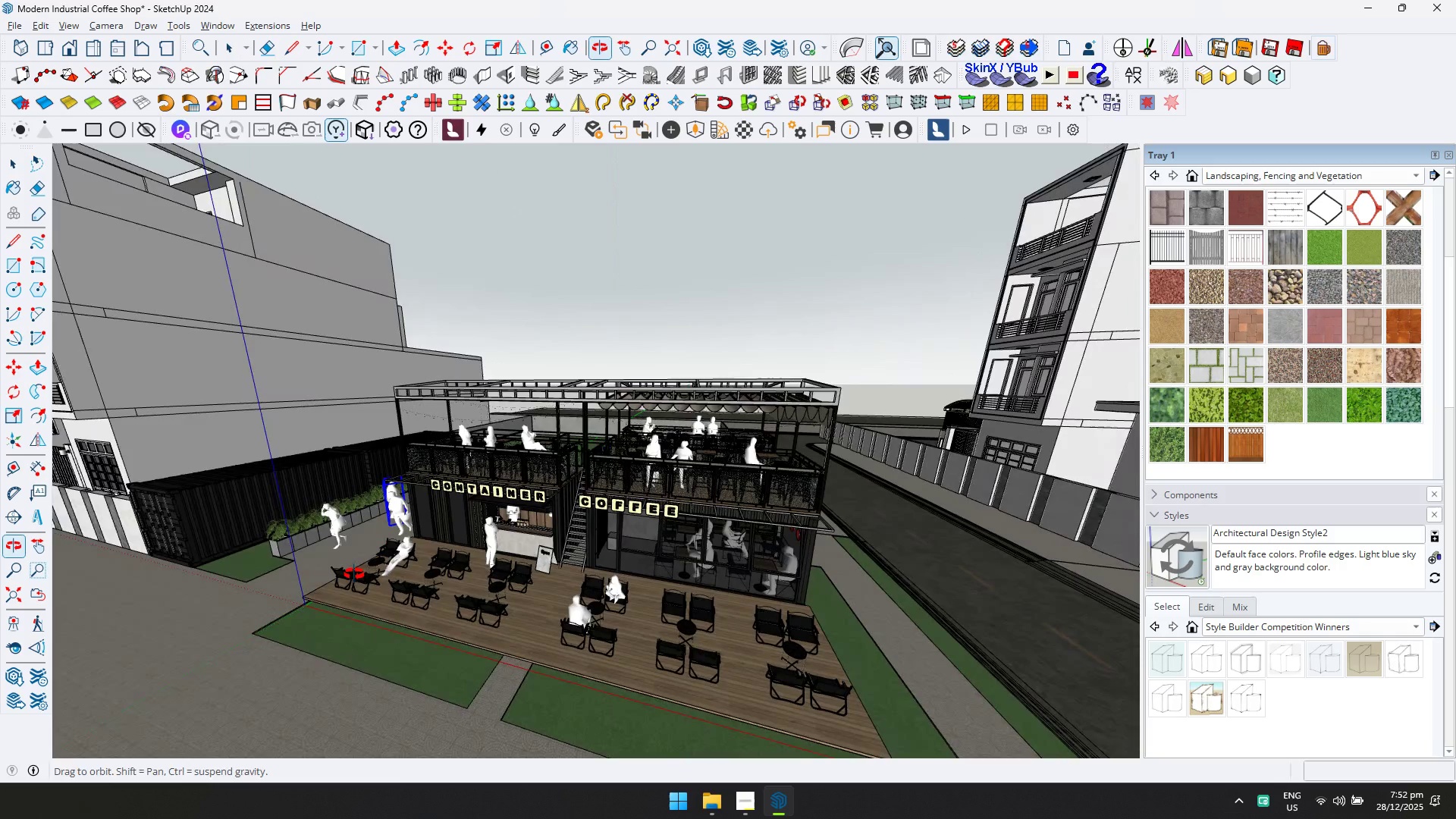 
scroll: coordinate [809, 403], scroll_direction: down, amount: 21.0
 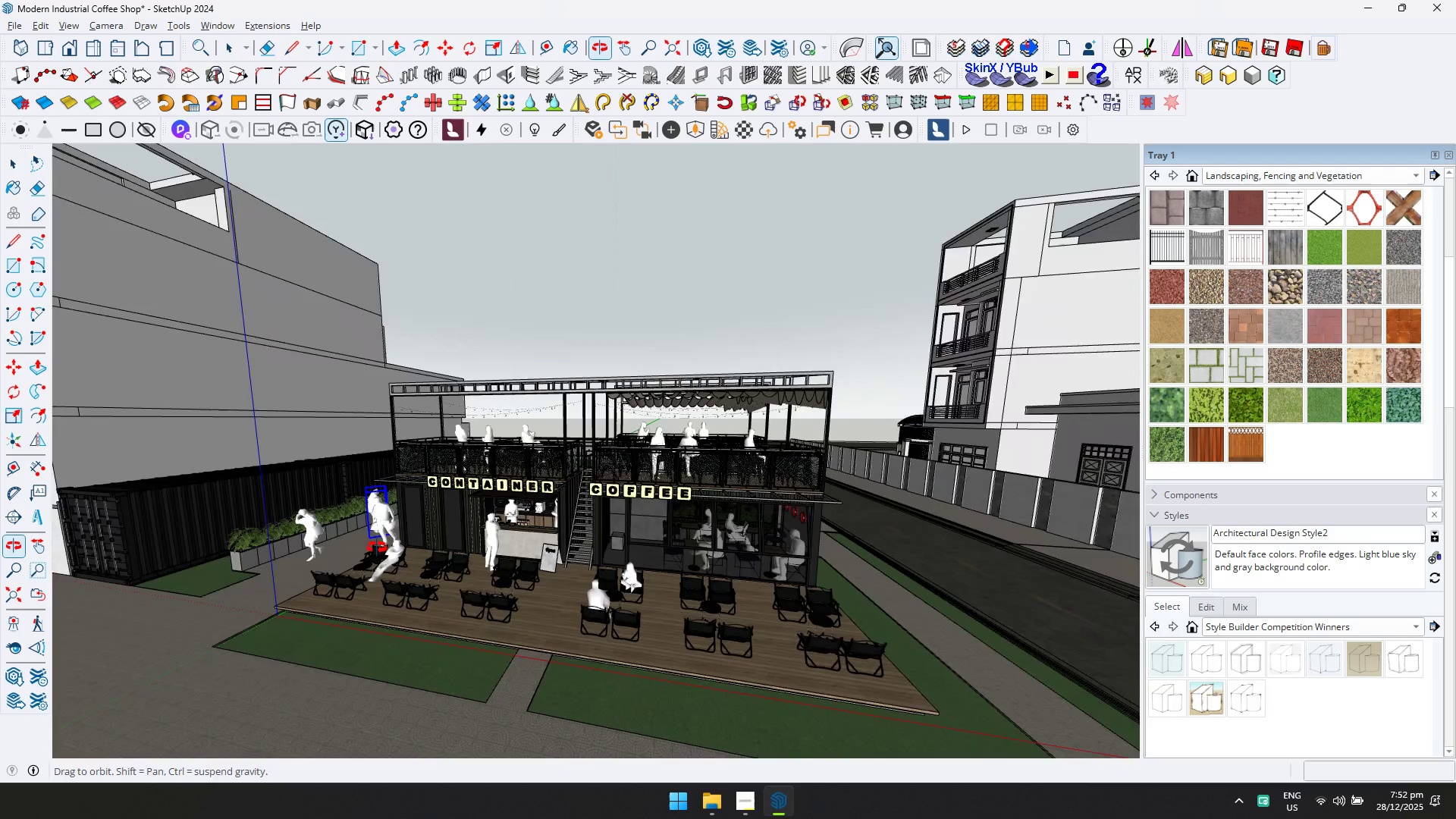 
key(Shift+ShiftLeft)
 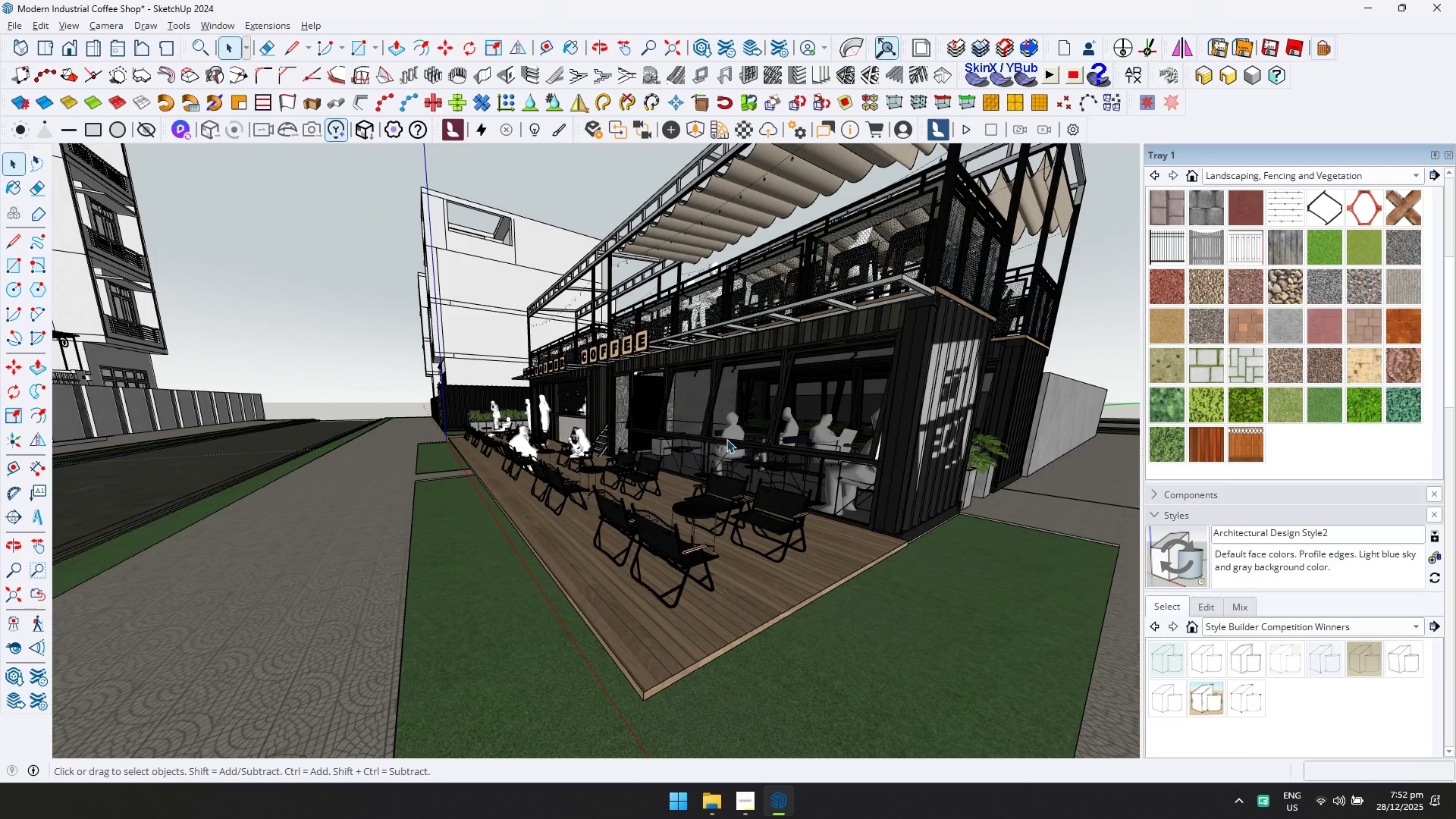 
scroll: coordinate [816, 579], scroll_direction: up, amount: 5.0
 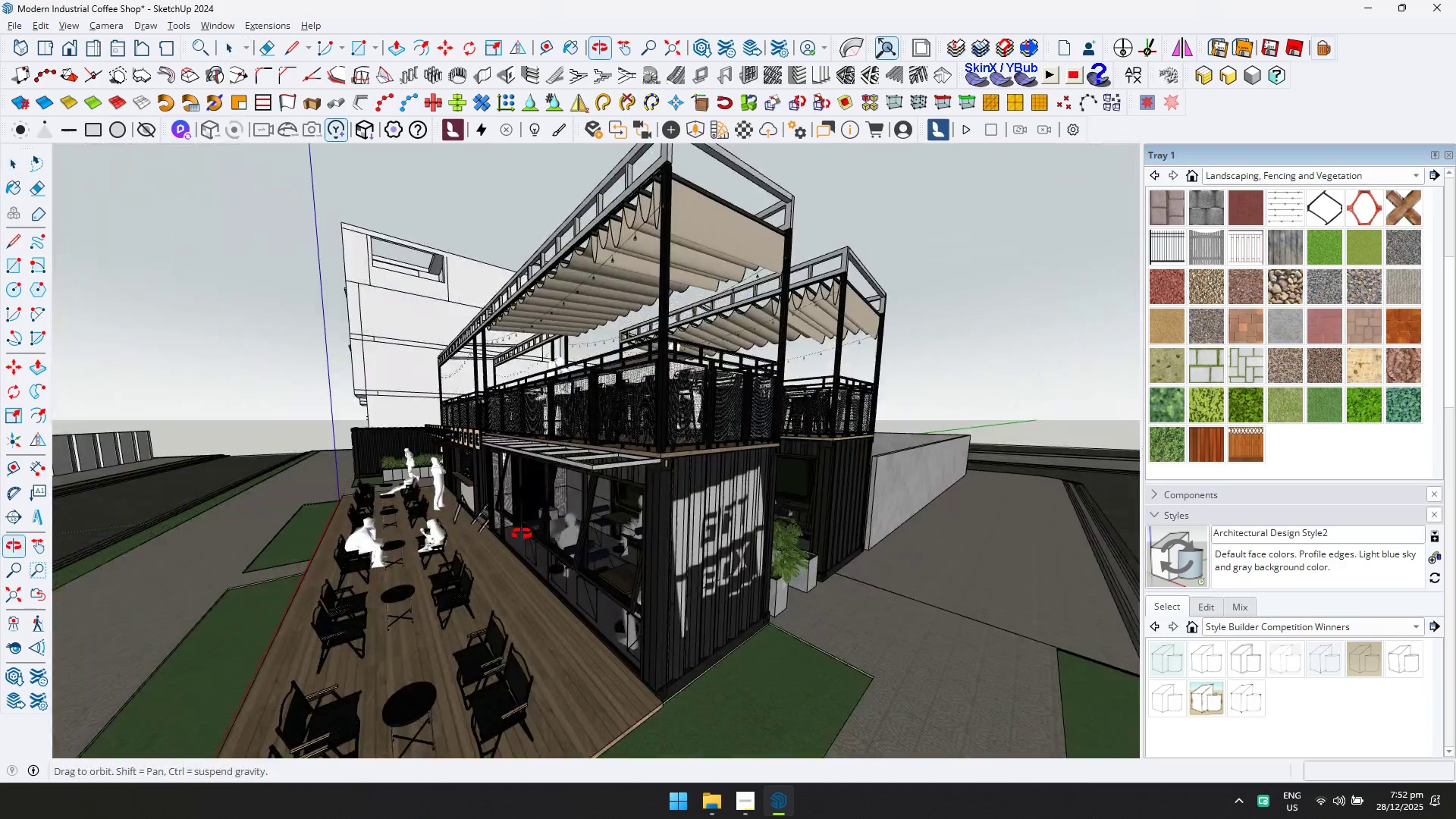 
mouse_move([739, 137])
 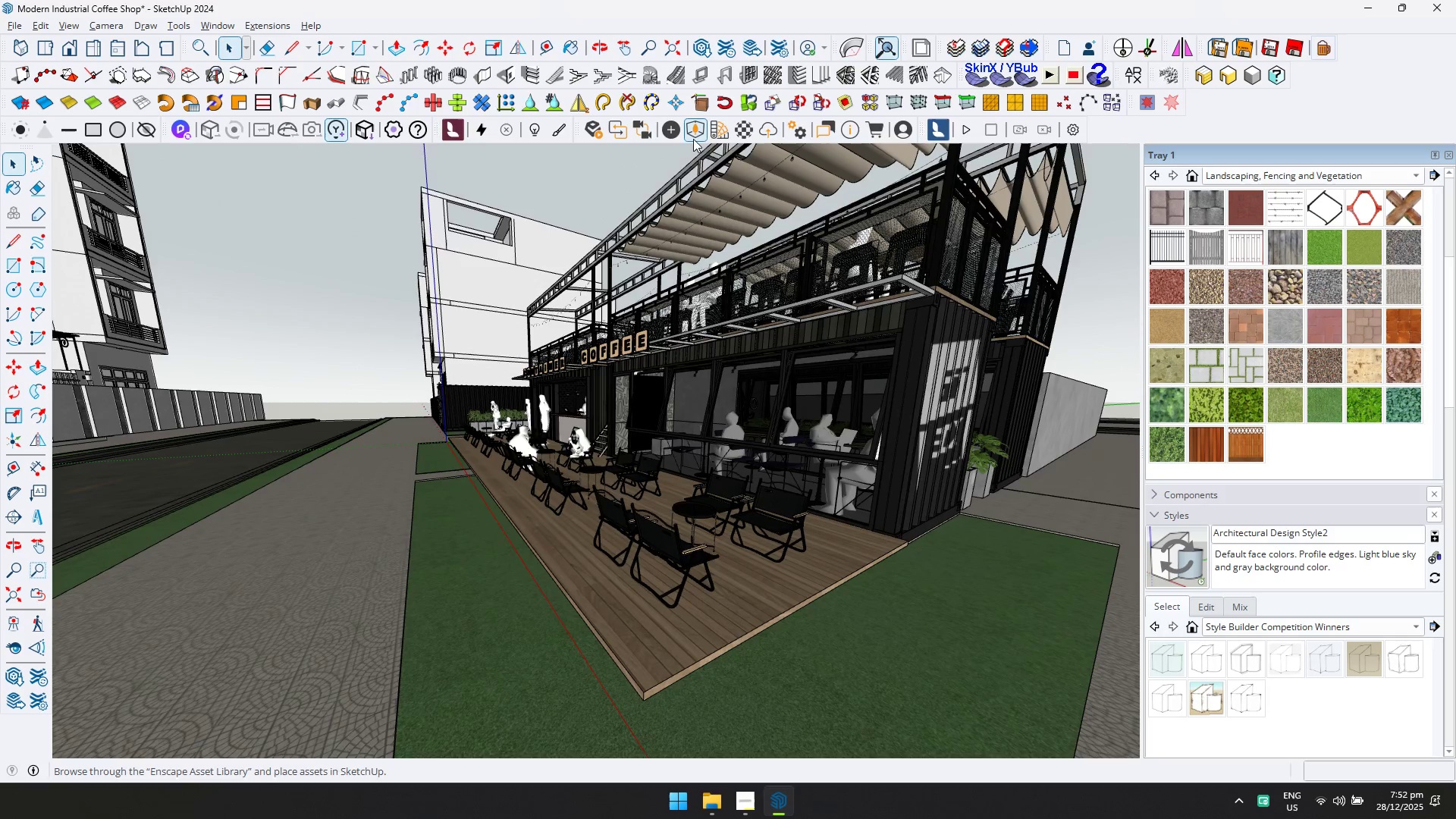 
left_click([693, 139])
 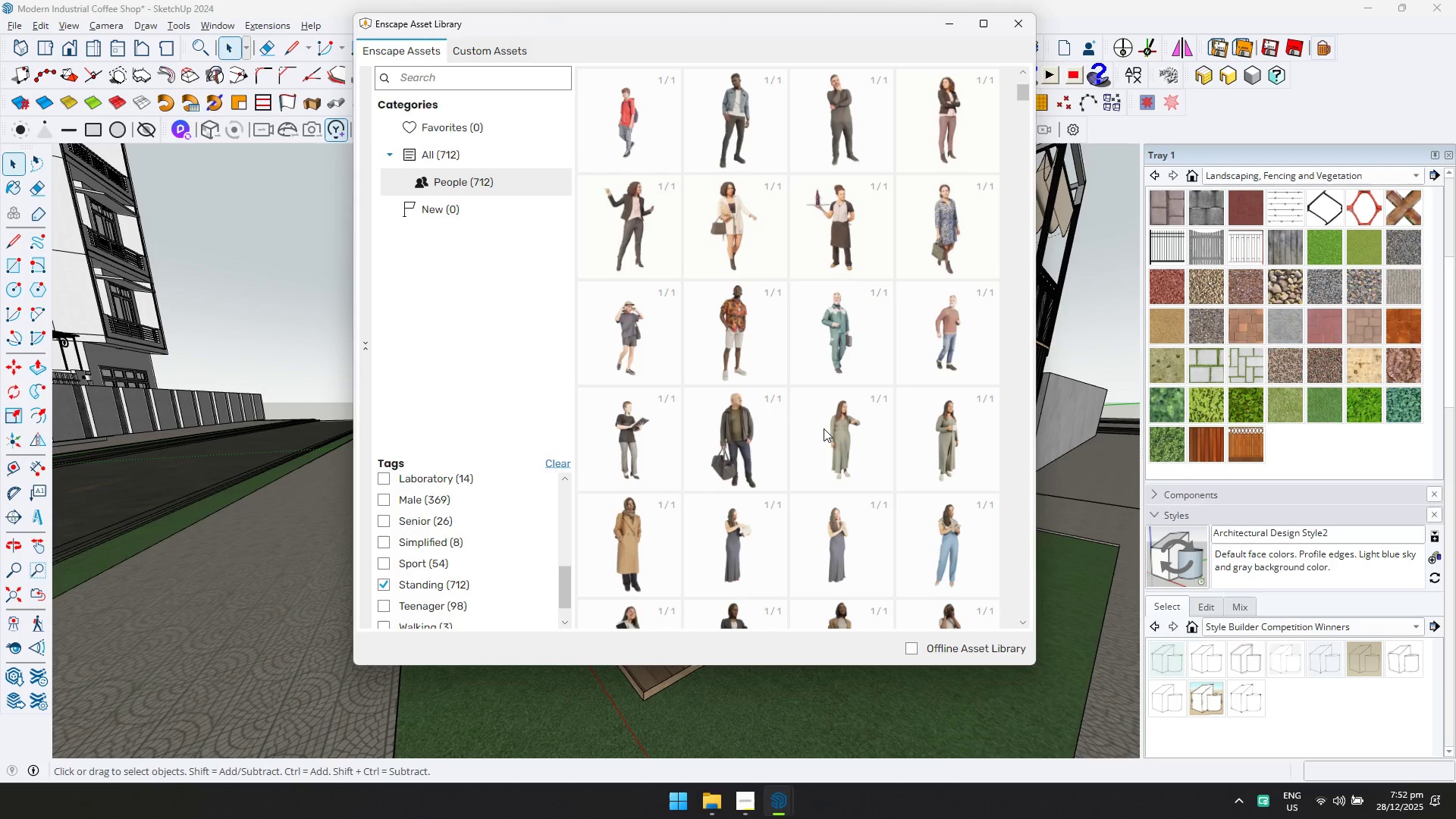 
scroll: coordinate [818, 461], scroll_direction: down, amount: 1.0
 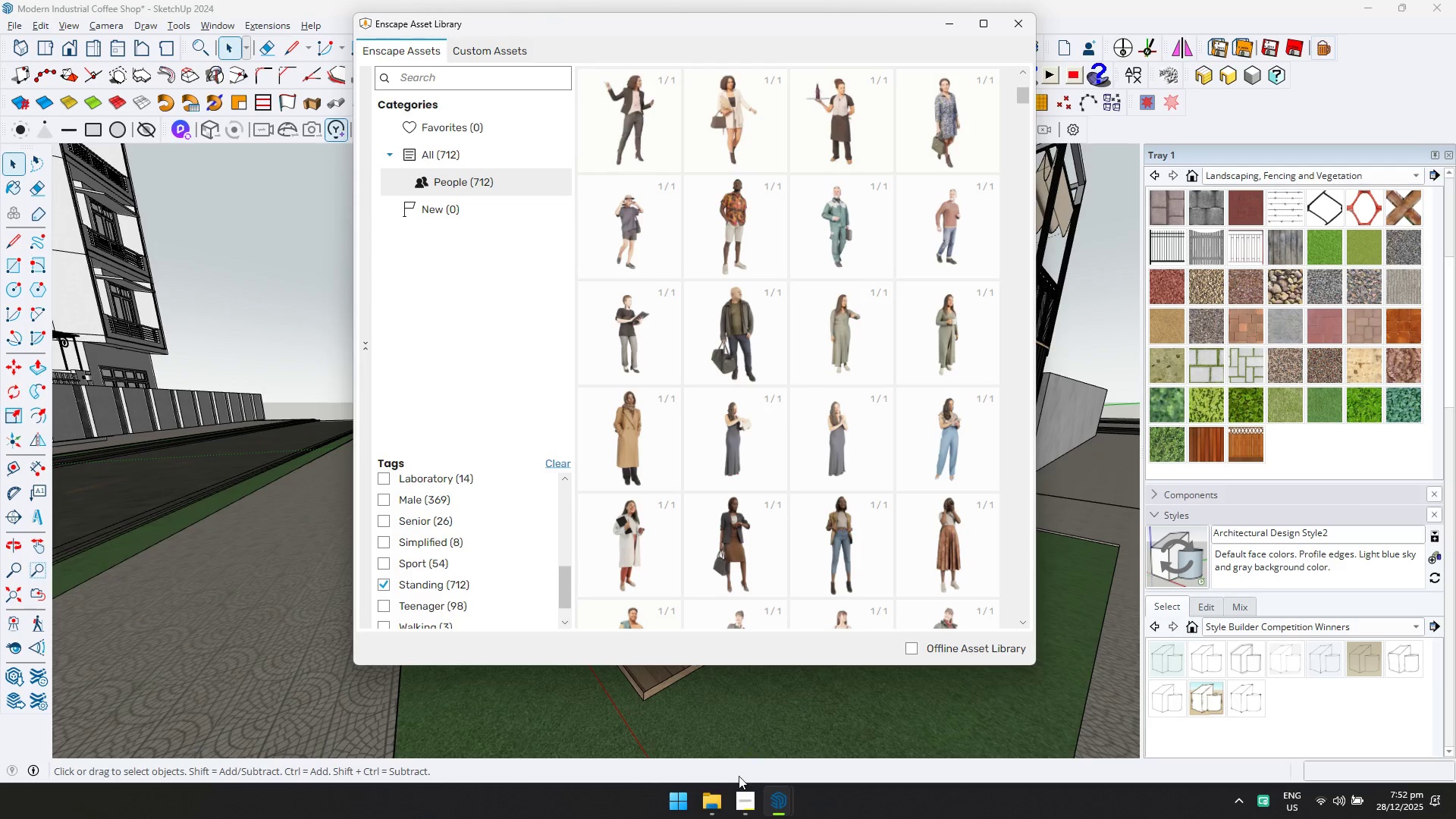 
left_click([733, 800])